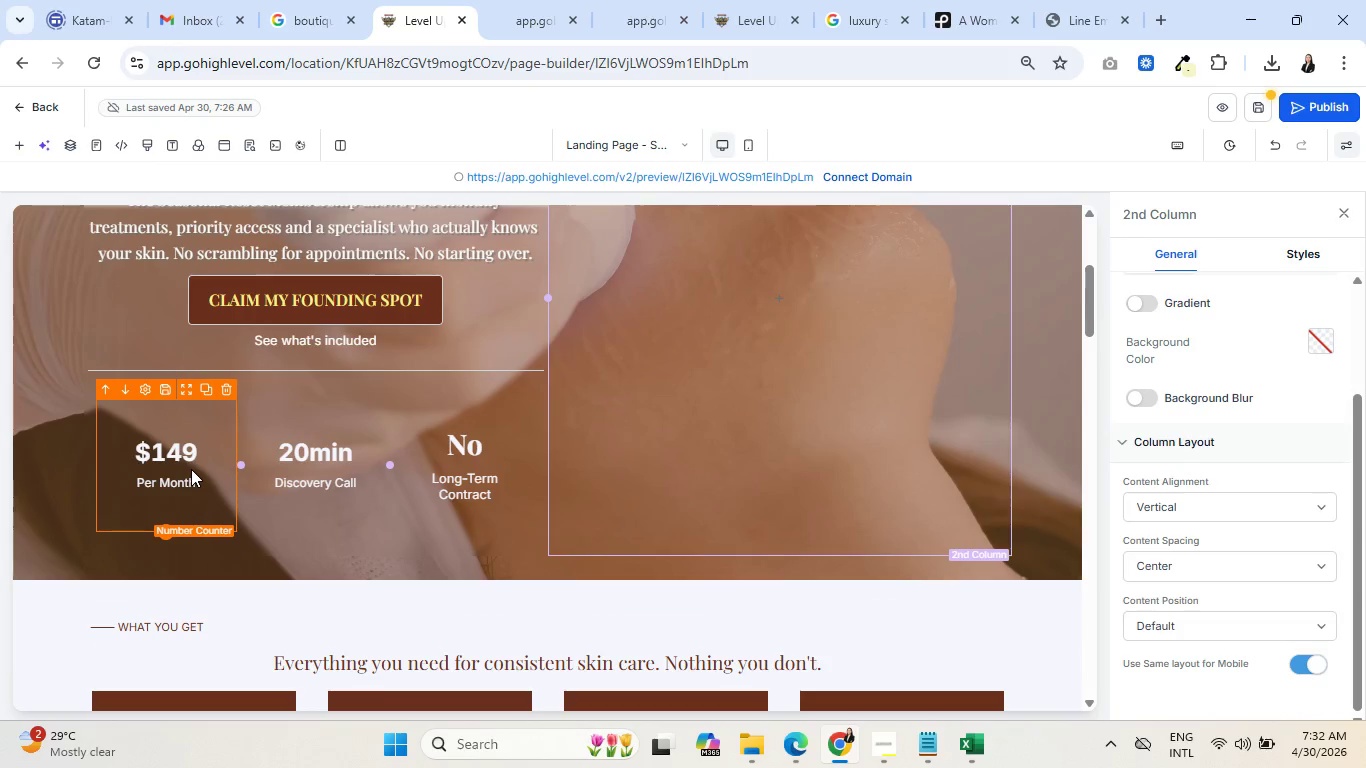 
left_click([174, 469])
 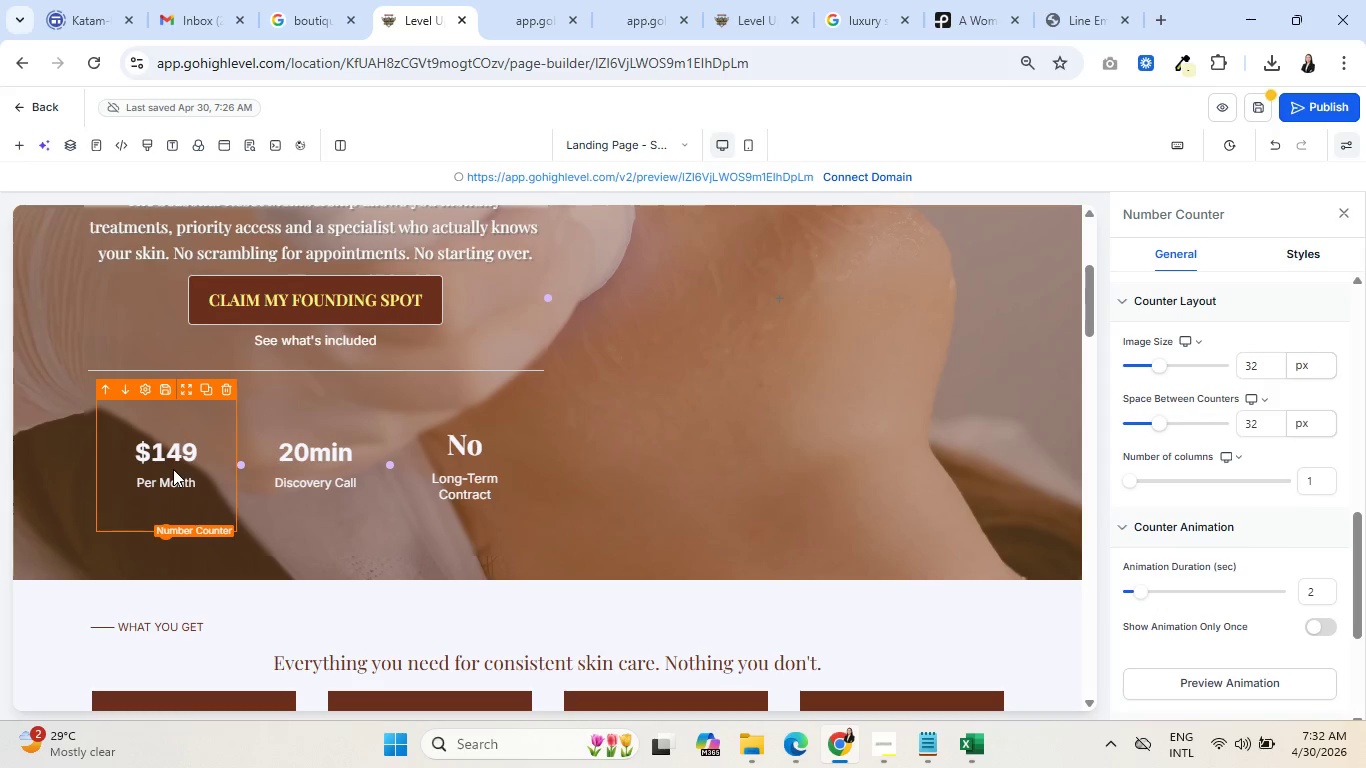 
wait(21.89)
 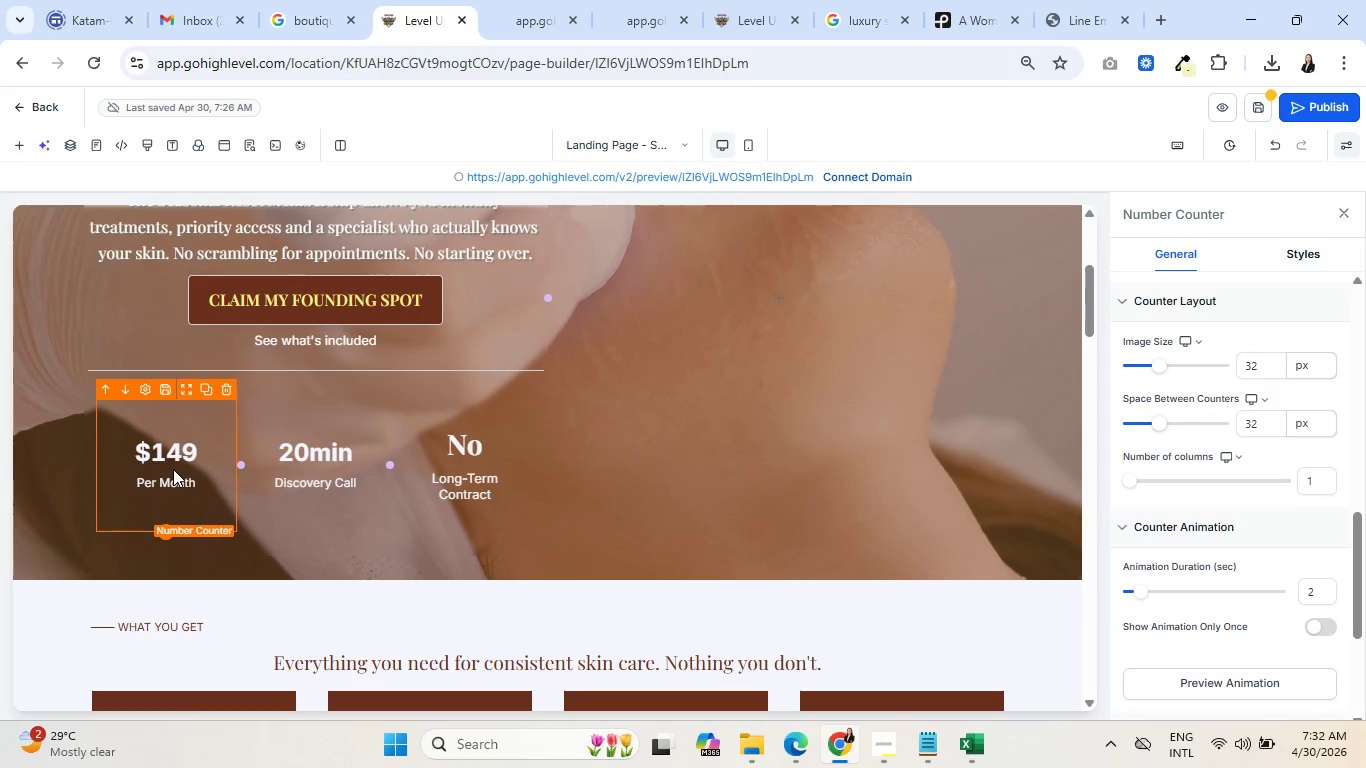 
scroll: coordinate [205, 474], scroll_direction: down, amount: 1.0
 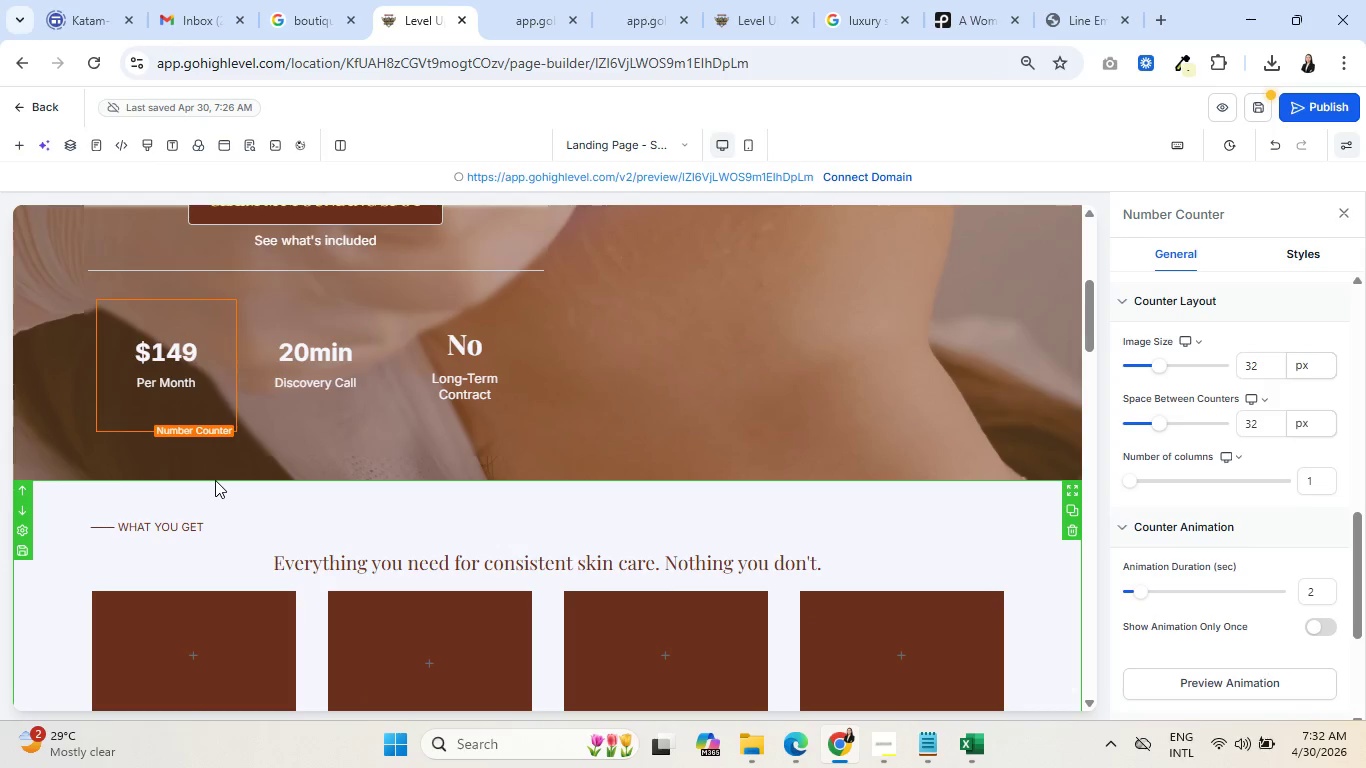 
wait(10.9)
 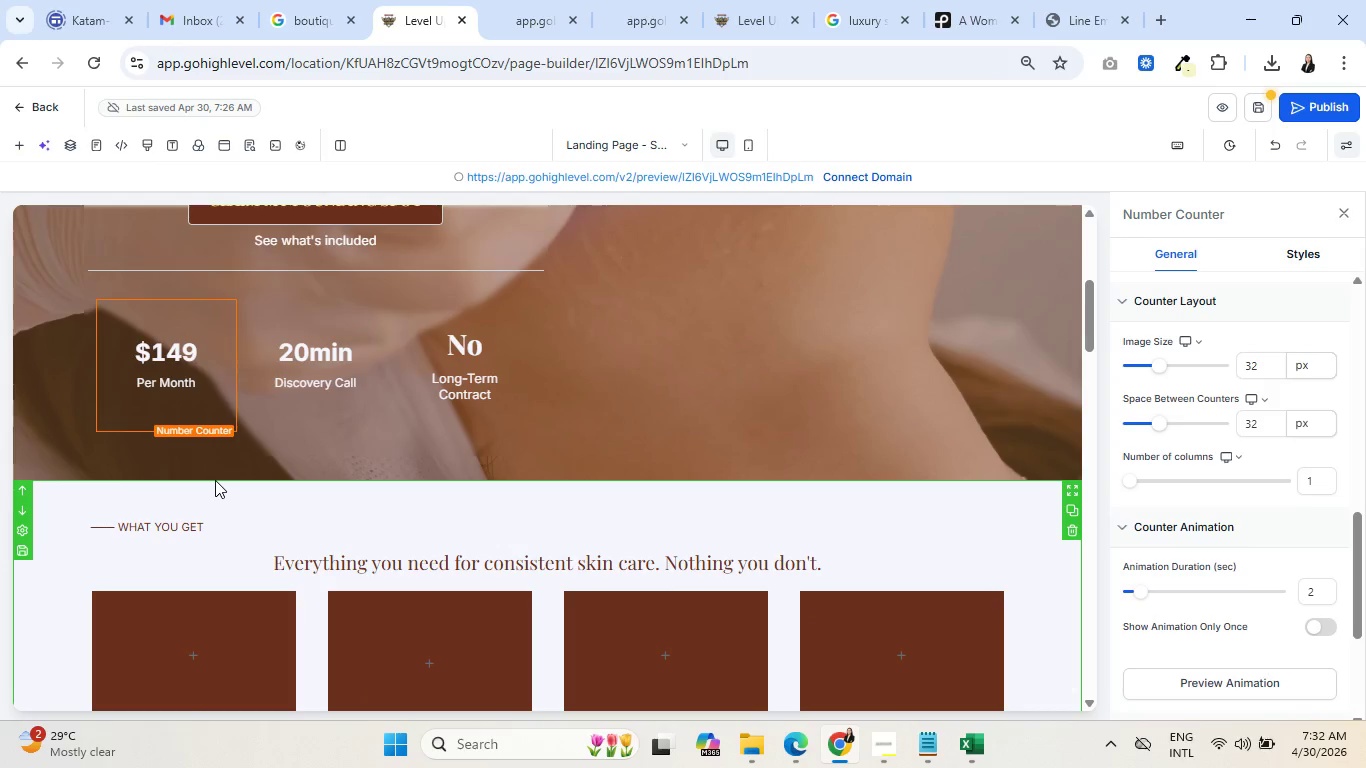 
scroll: coordinate [283, 527], scroll_direction: down, amount: 8.0
 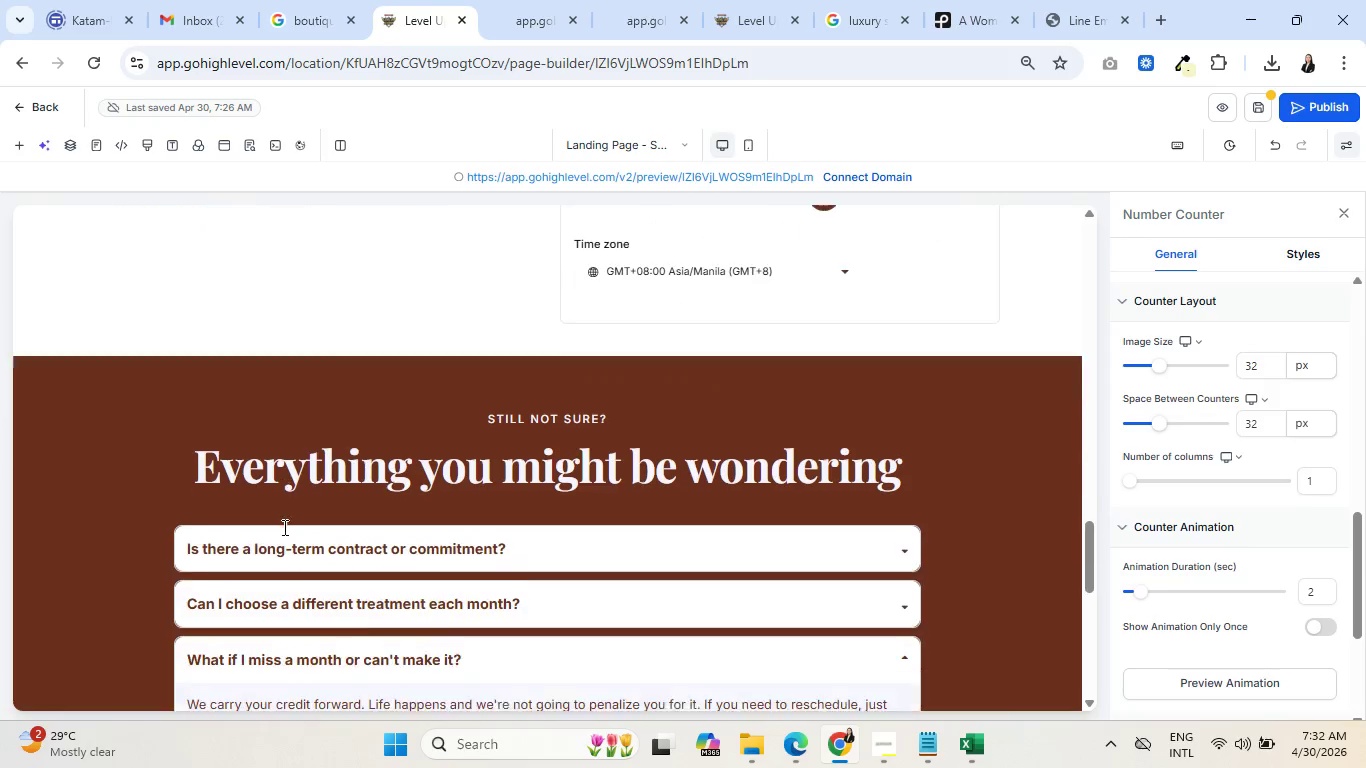 
scroll: coordinate [334, 528], scroll_direction: up, amount: 26.0
 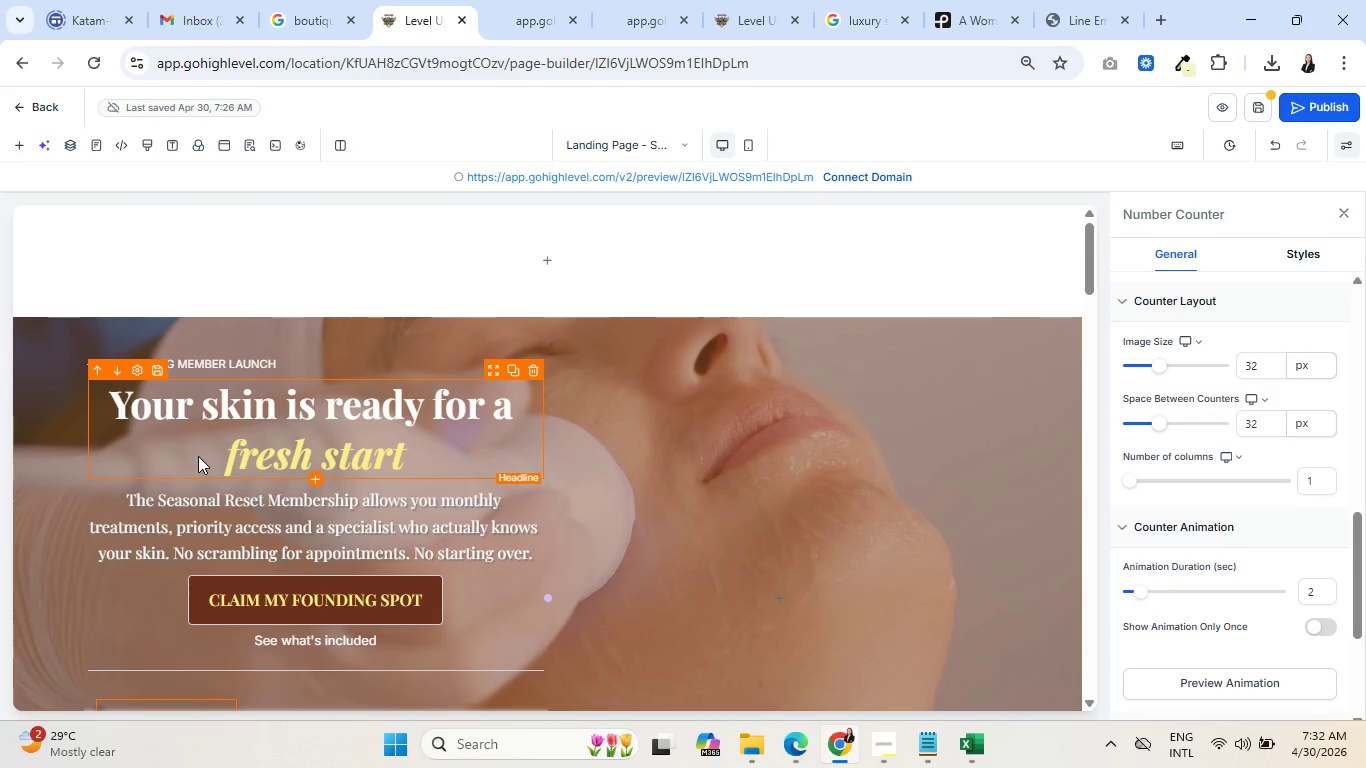 
left_click([214, 445])
 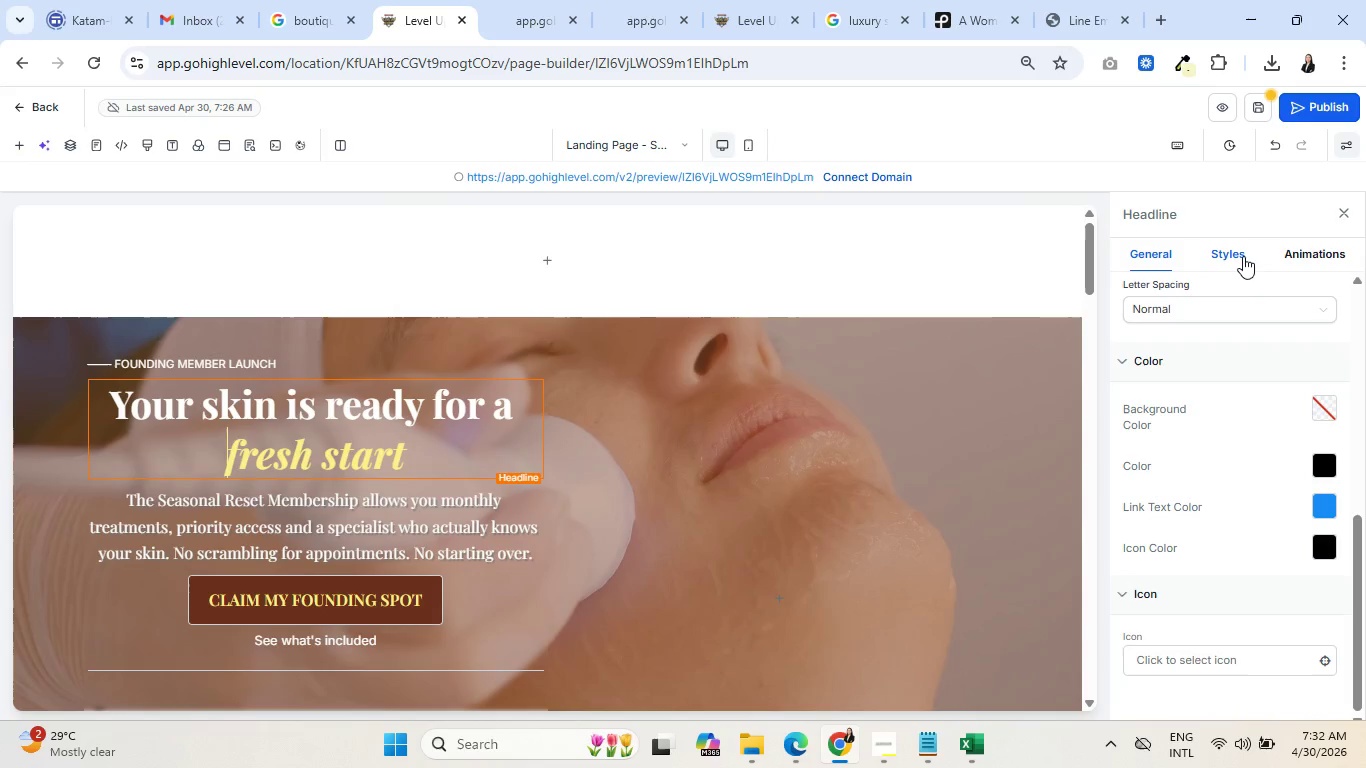 
left_click([1226, 257])
 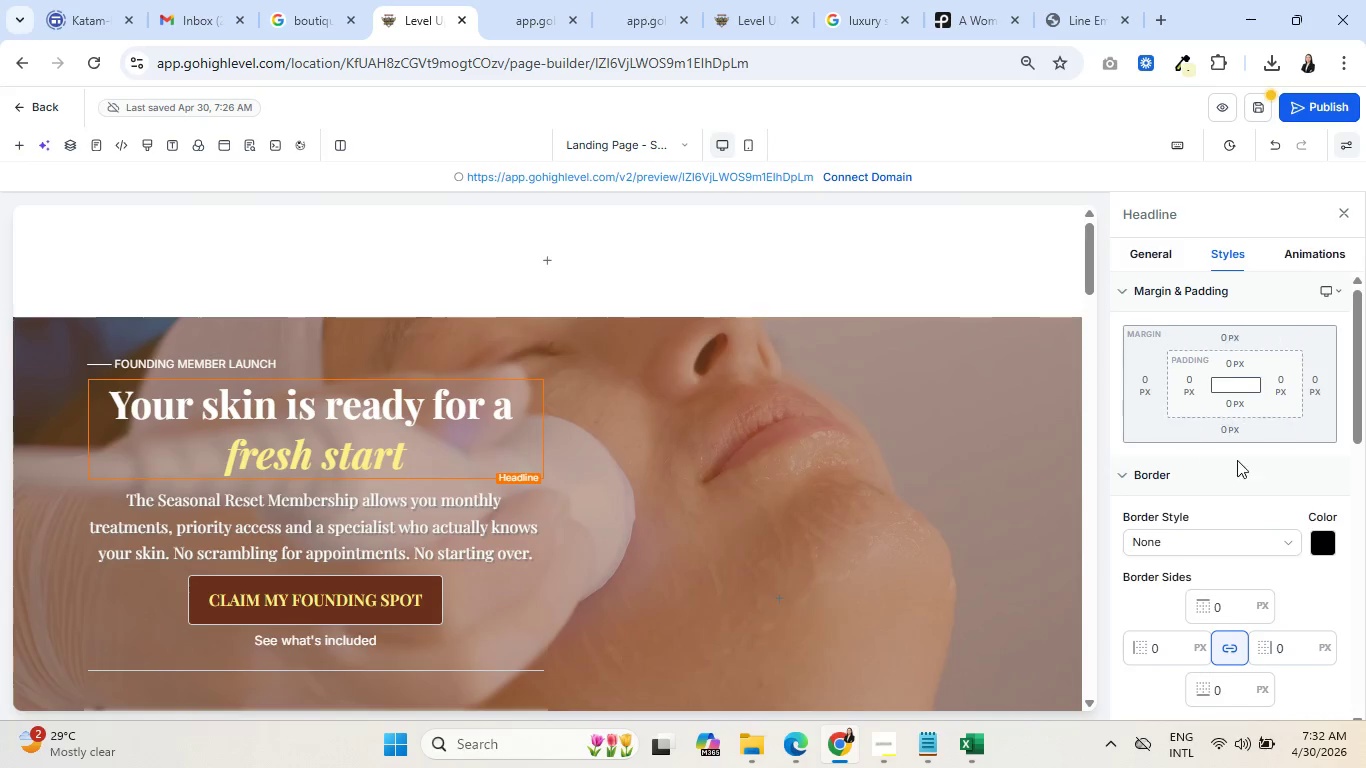 
scroll: coordinate [1256, 447], scroll_direction: down, amount: 6.0
 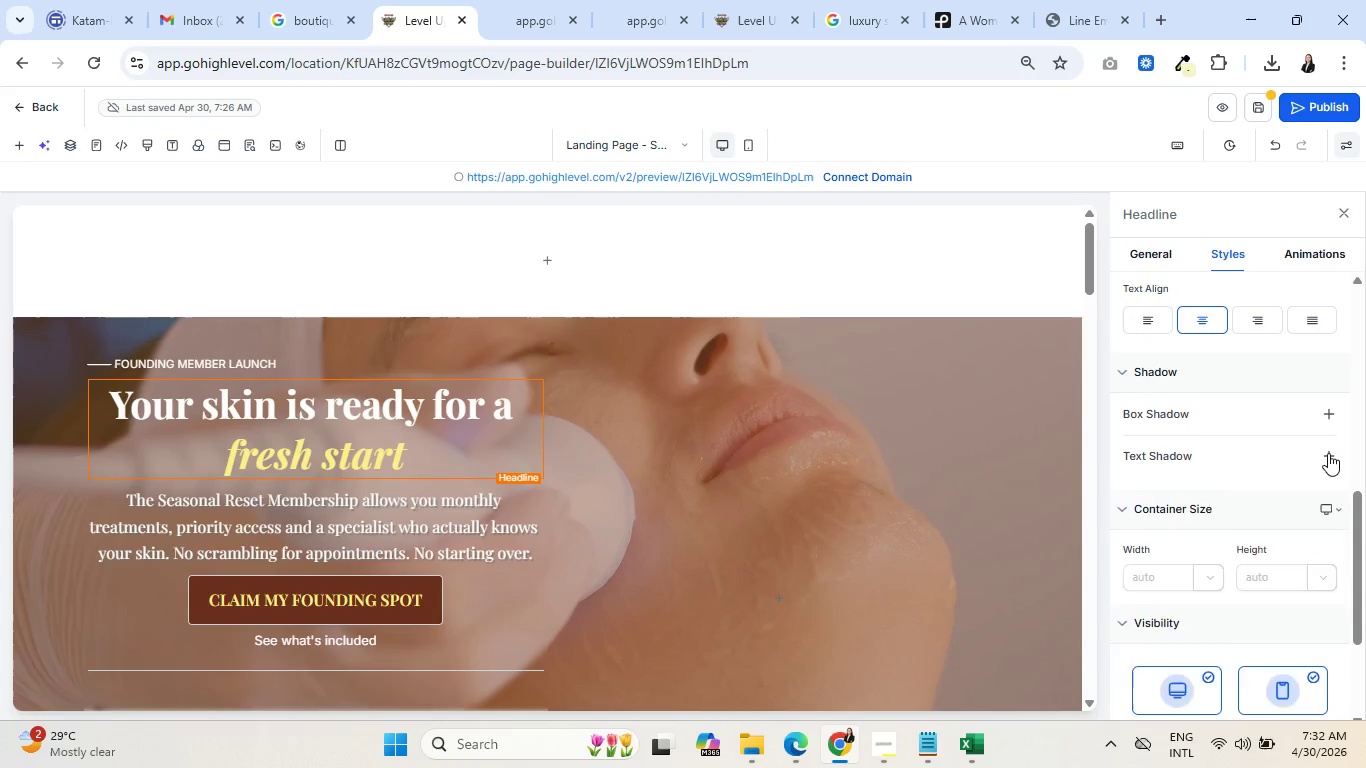 
left_click([1328, 453])
 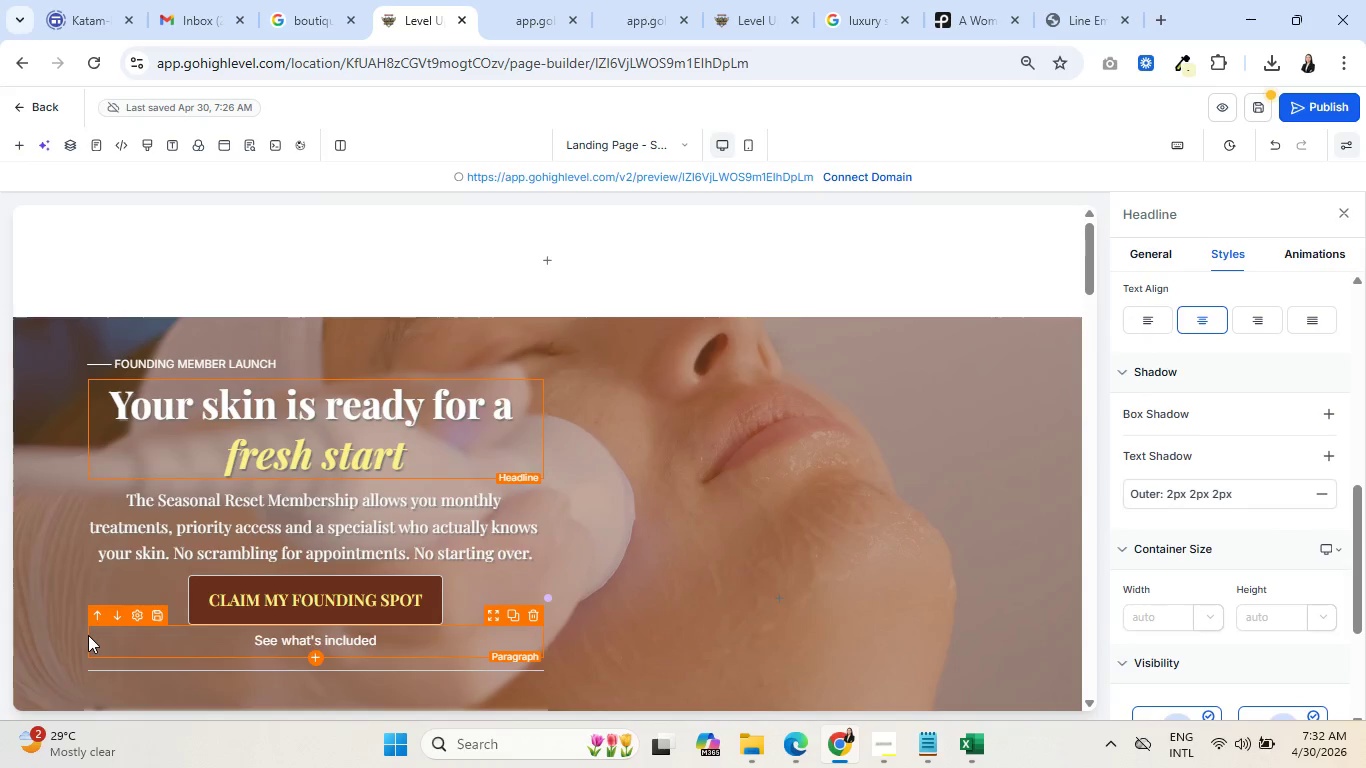 
wait(5.8)
 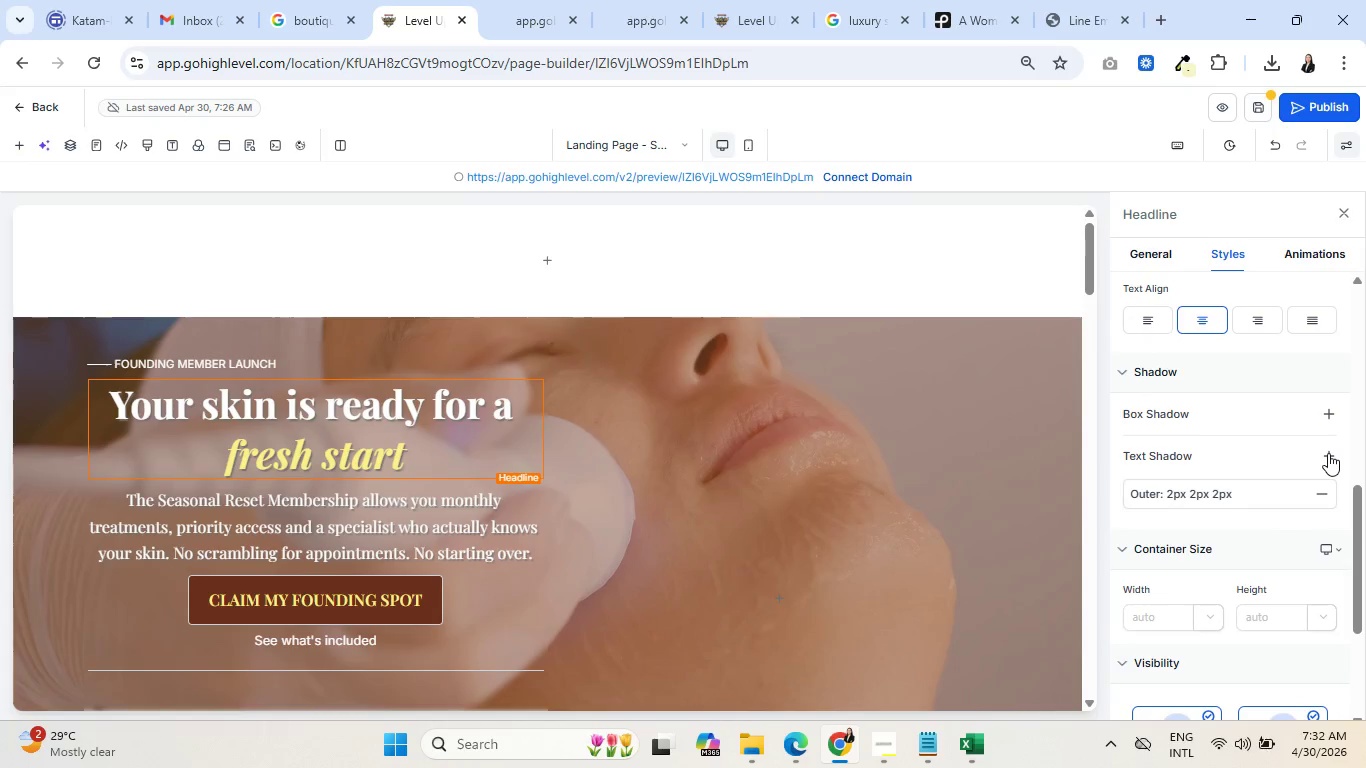 
left_click([259, 599])
 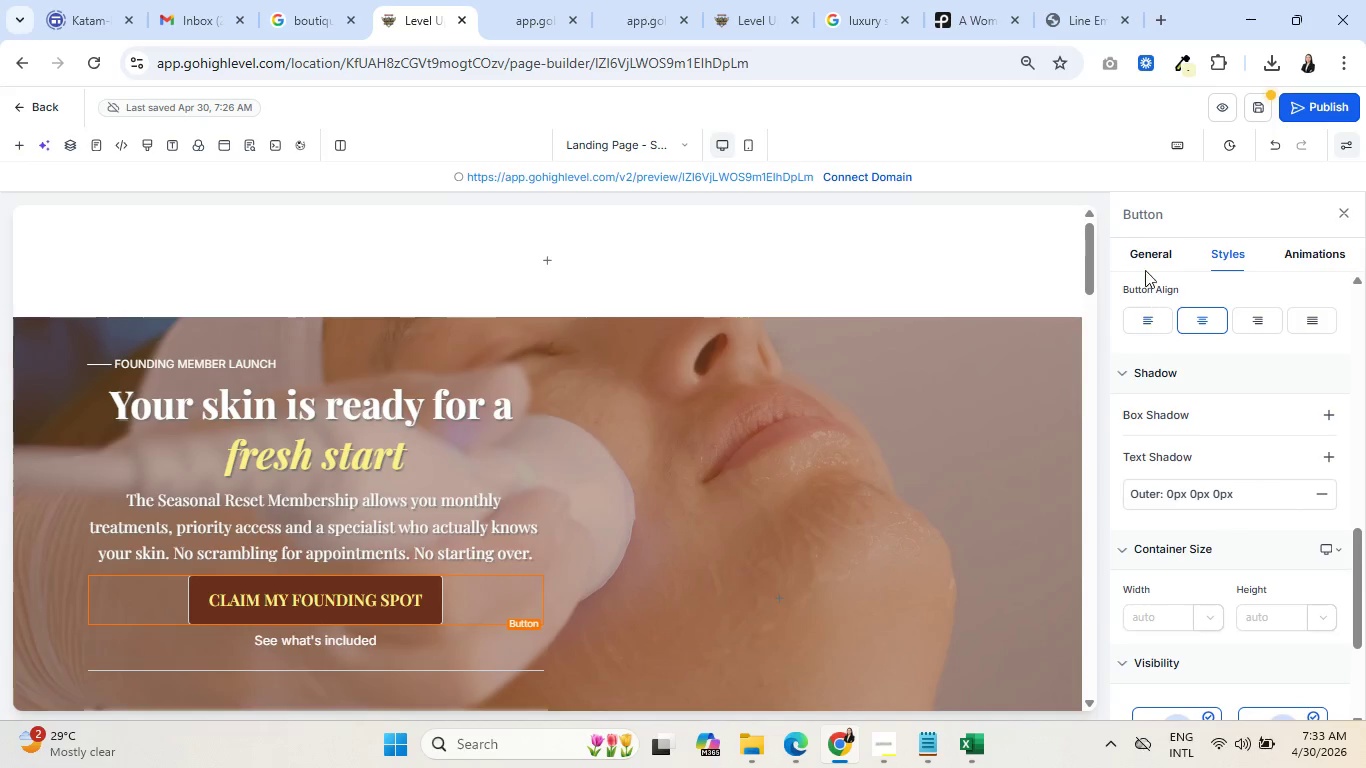 
left_click([1145, 260])
 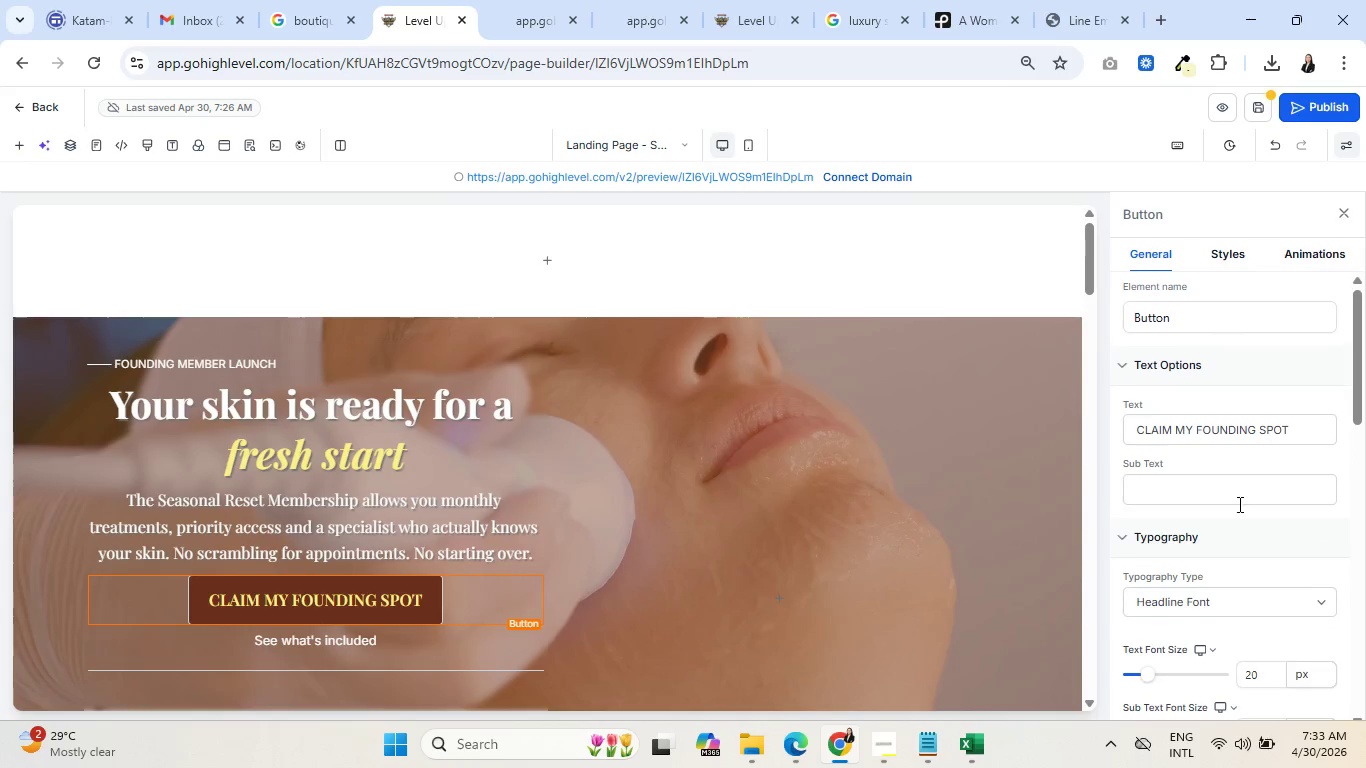 
scroll: coordinate [1239, 505], scroll_direction: down, amount: 3.0
 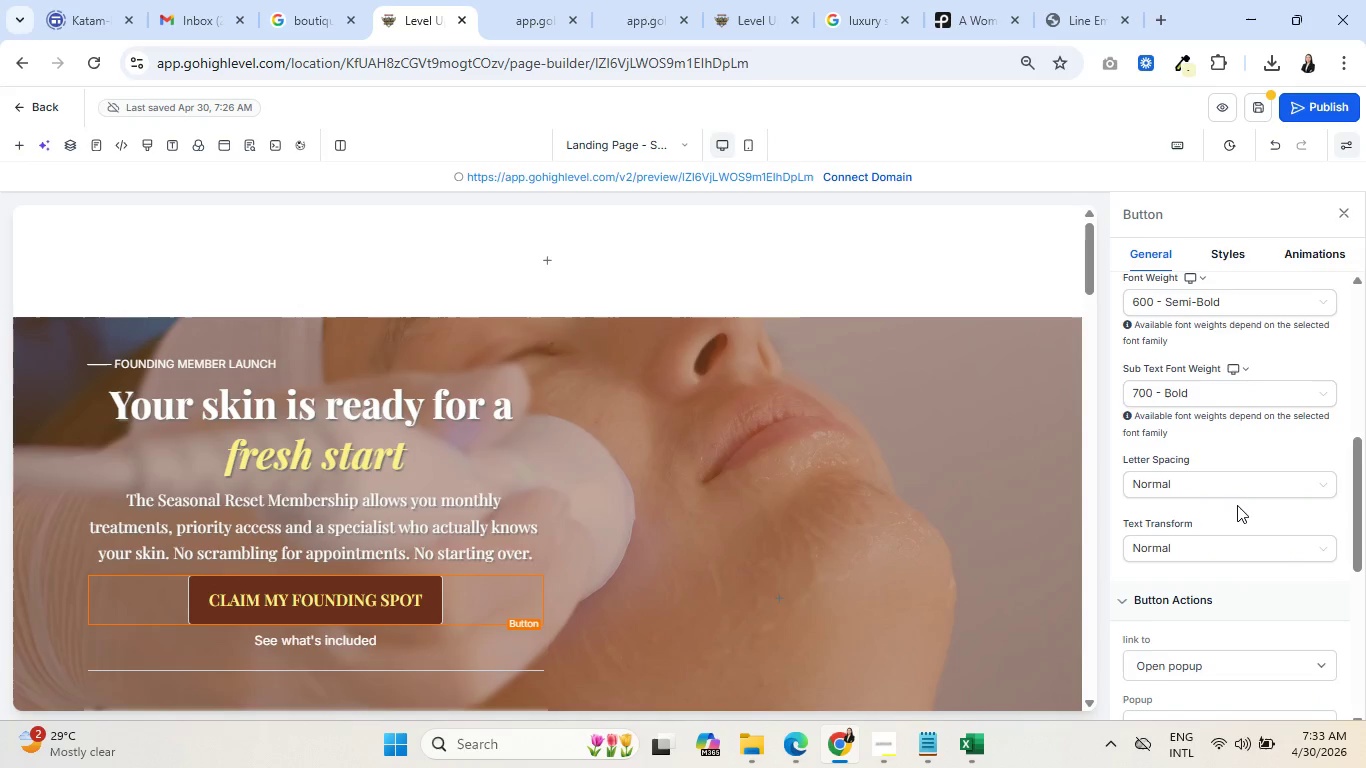 
mouse_move([1237, 512])
 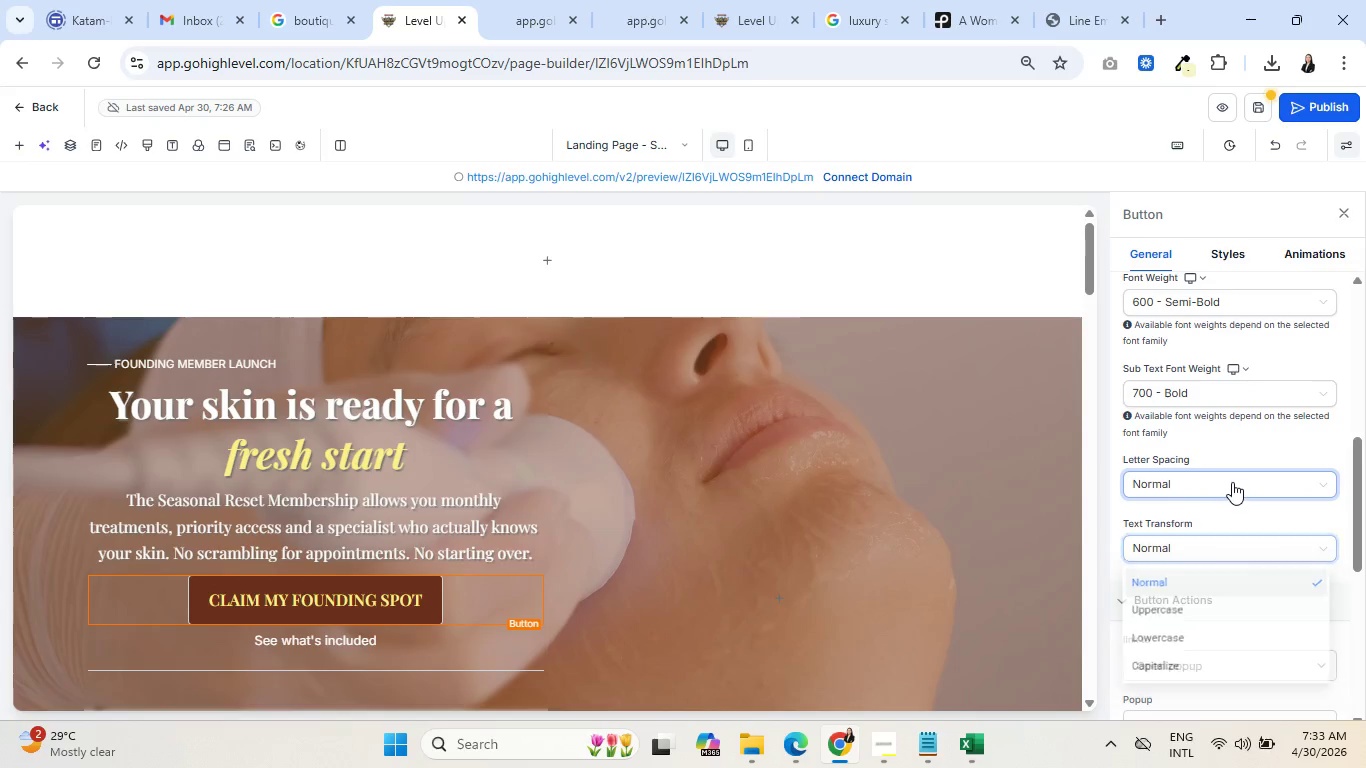 
left_click([1233, 483])
 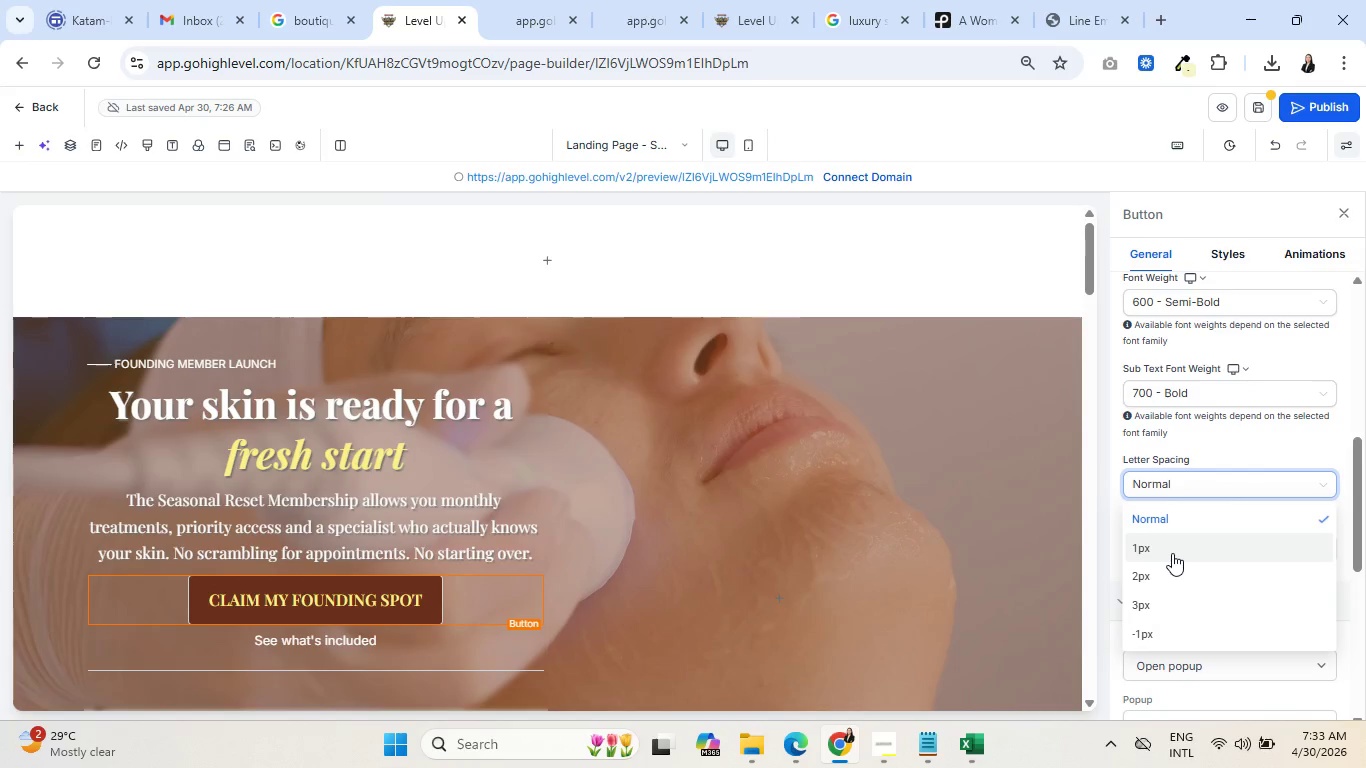 
left_click([1172, 553])
 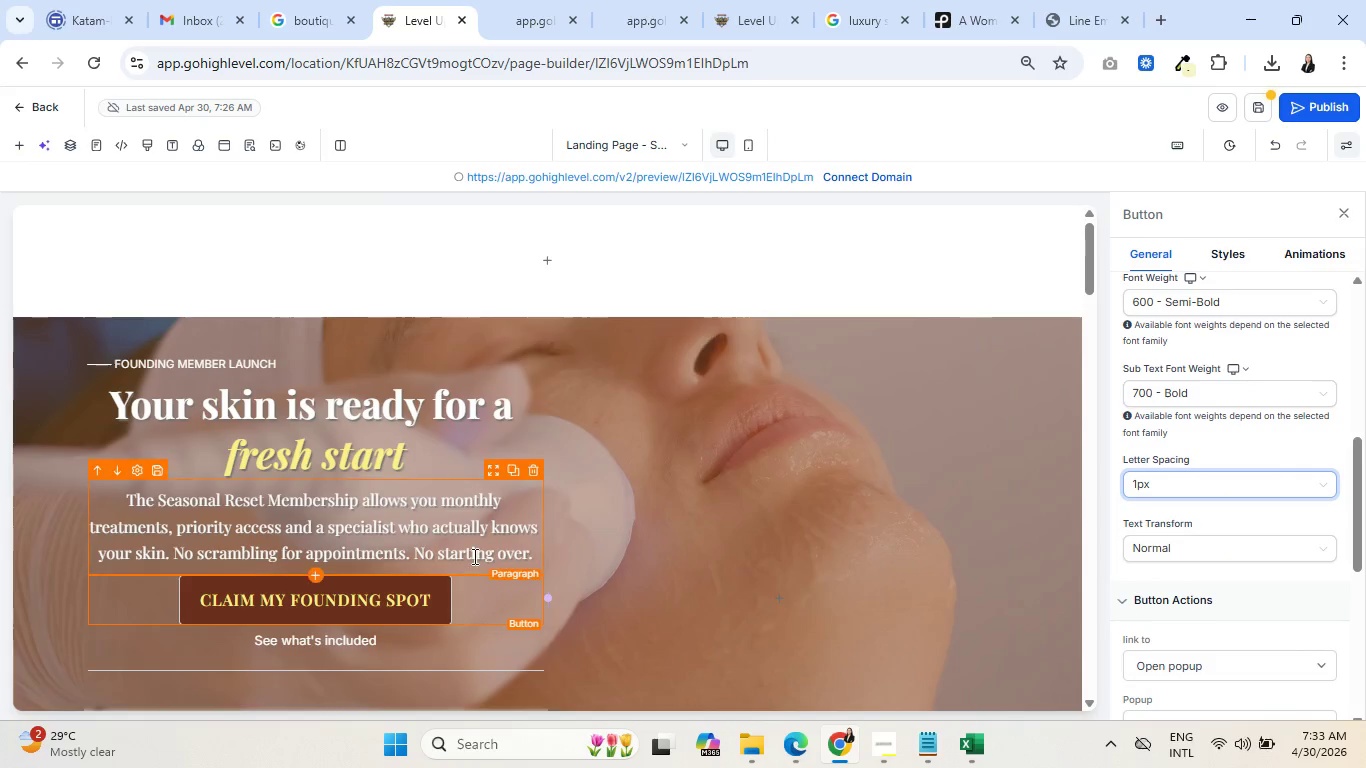 
scroll: coordinate [456, 548], scroll_direction: down, amount: 3.0
 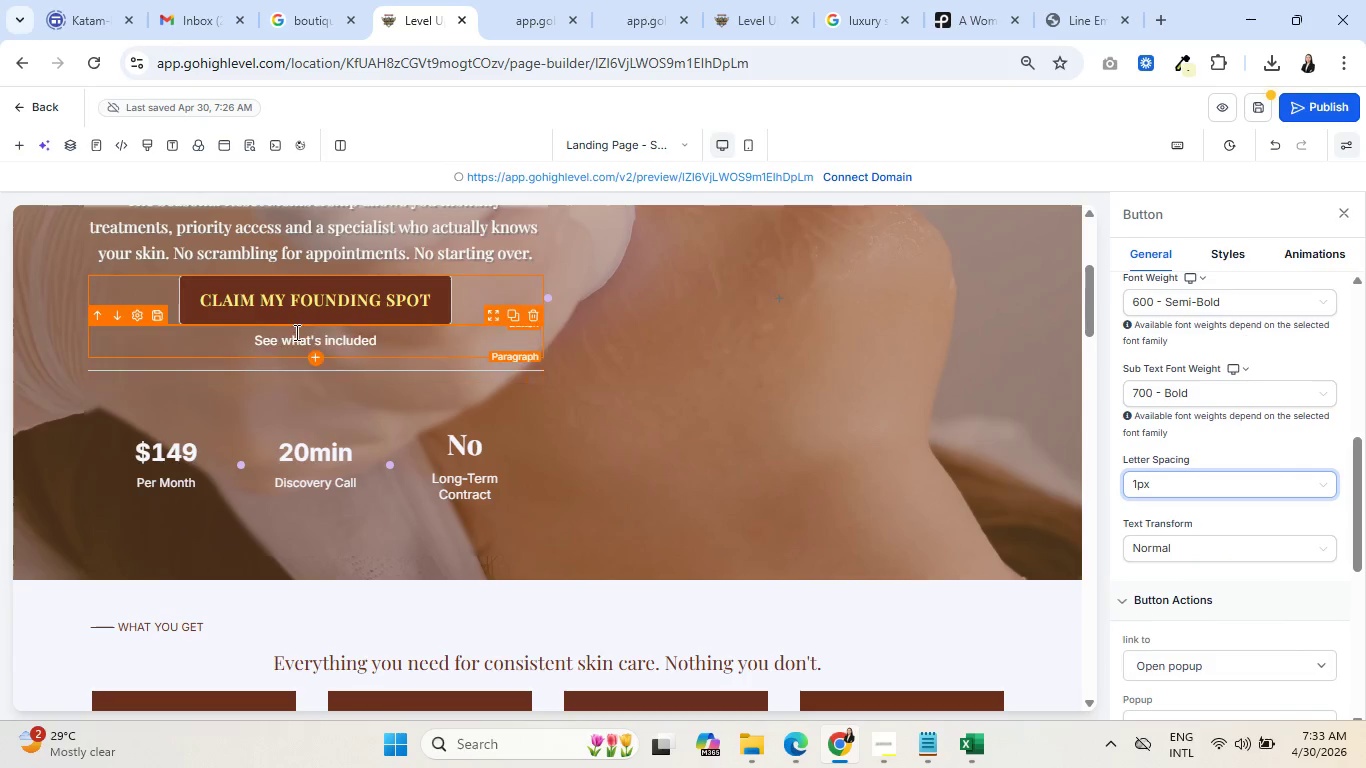 
left_click([287, 338])
 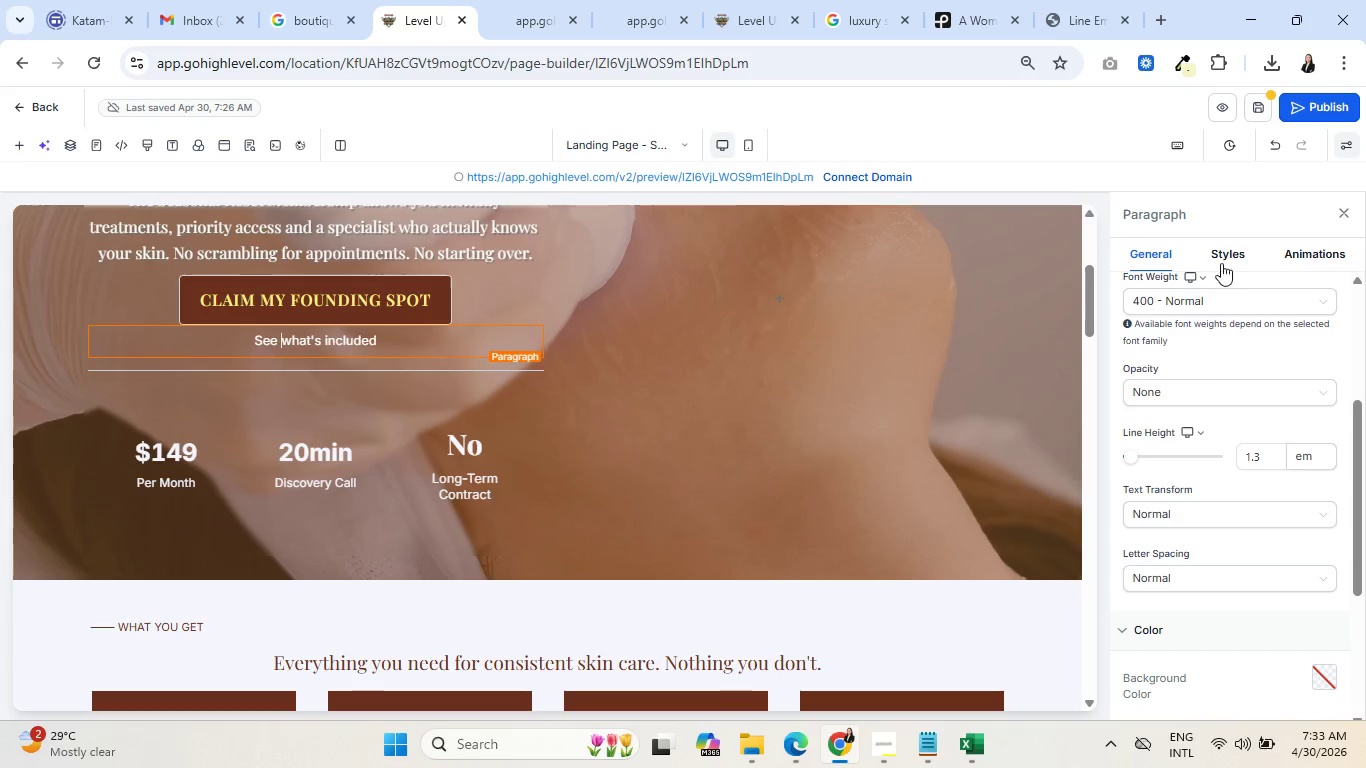 
left_click([1220, 253])
 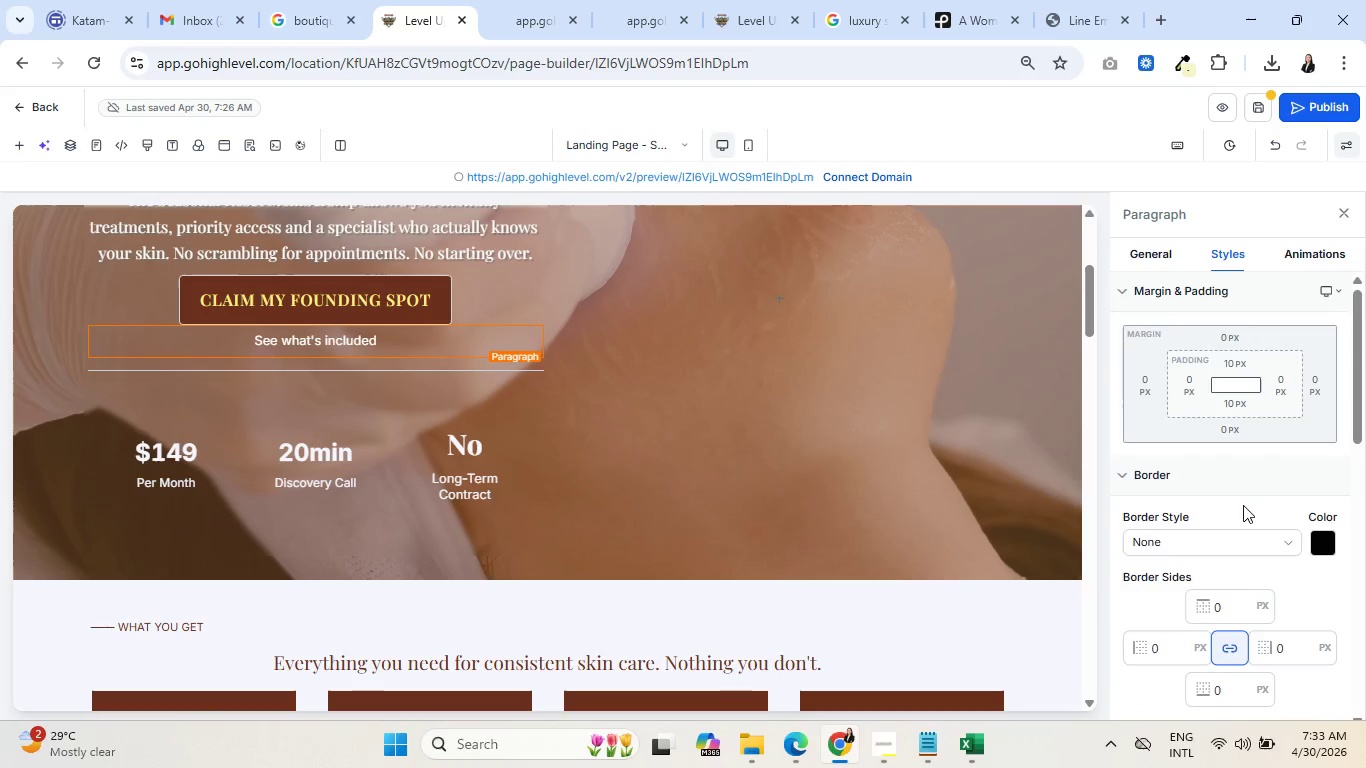 
scroll: coordinate [1273, 504], scroll_direction: down, amount: 5.0
 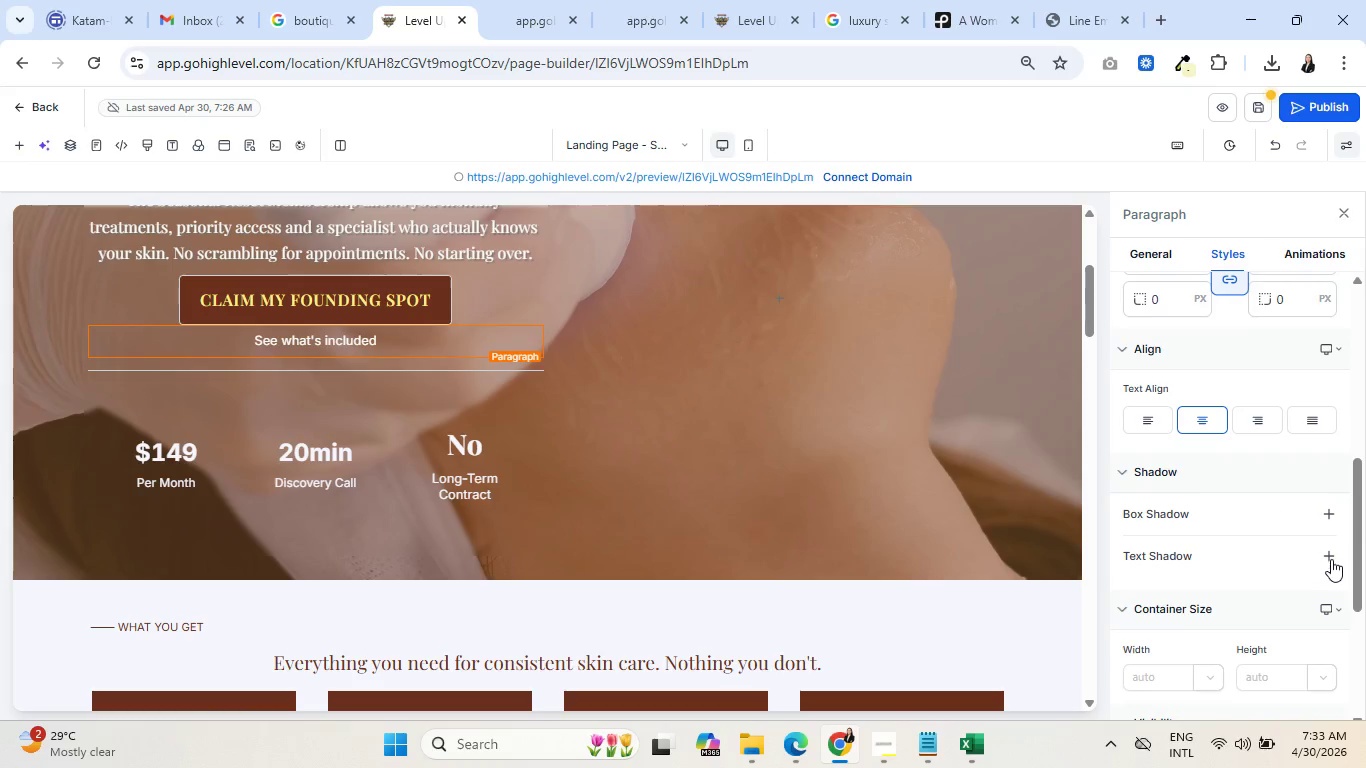 
left_click([1331, 559])
 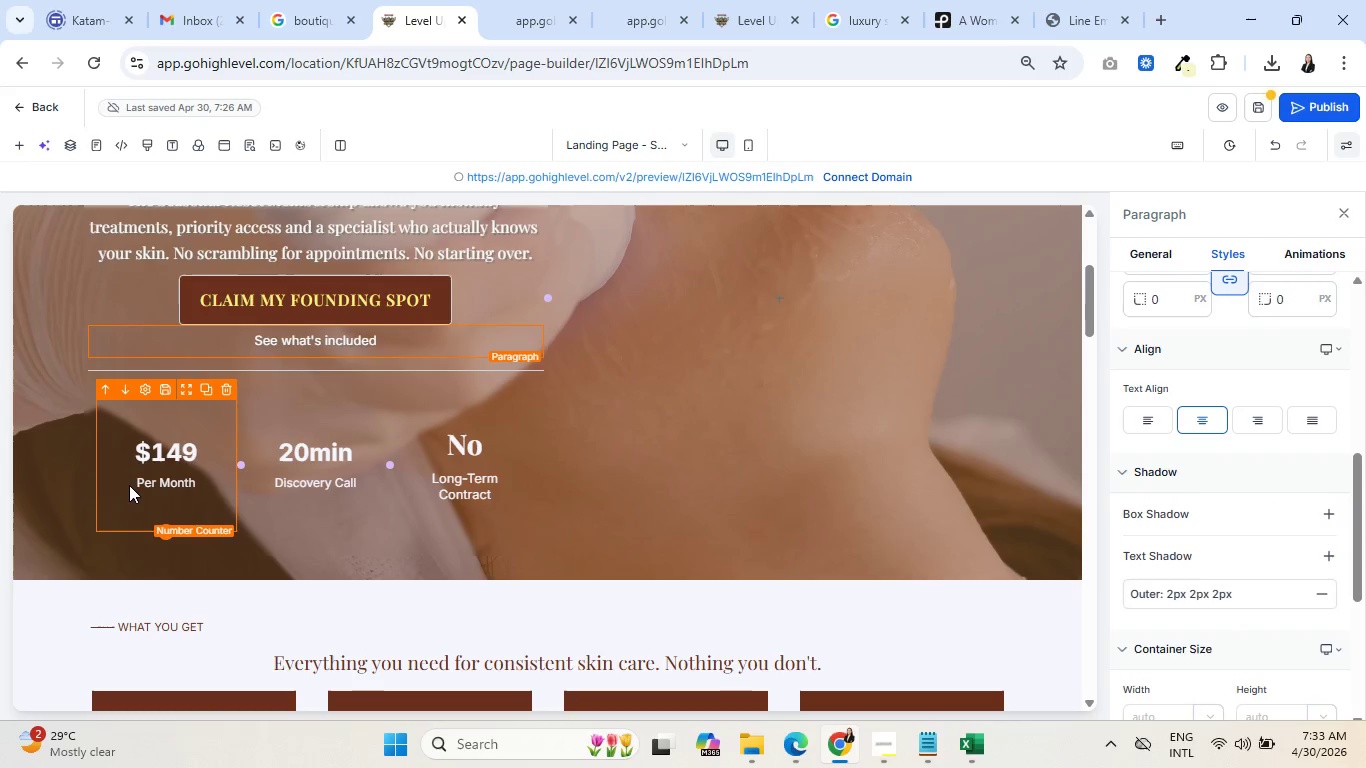 
left_click([160, 451])
 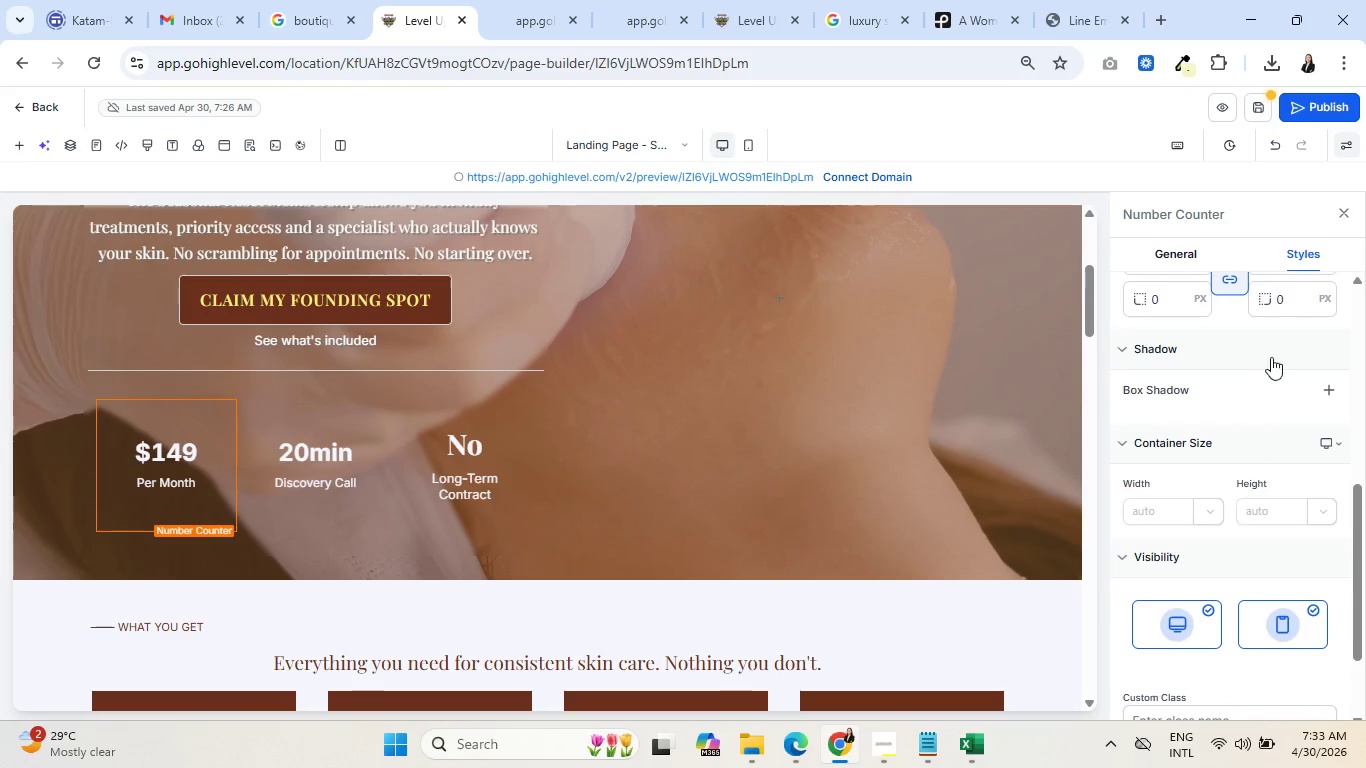 
scroll: coordinate [1260, 374], scroll_direction: down, amount: 5.0
 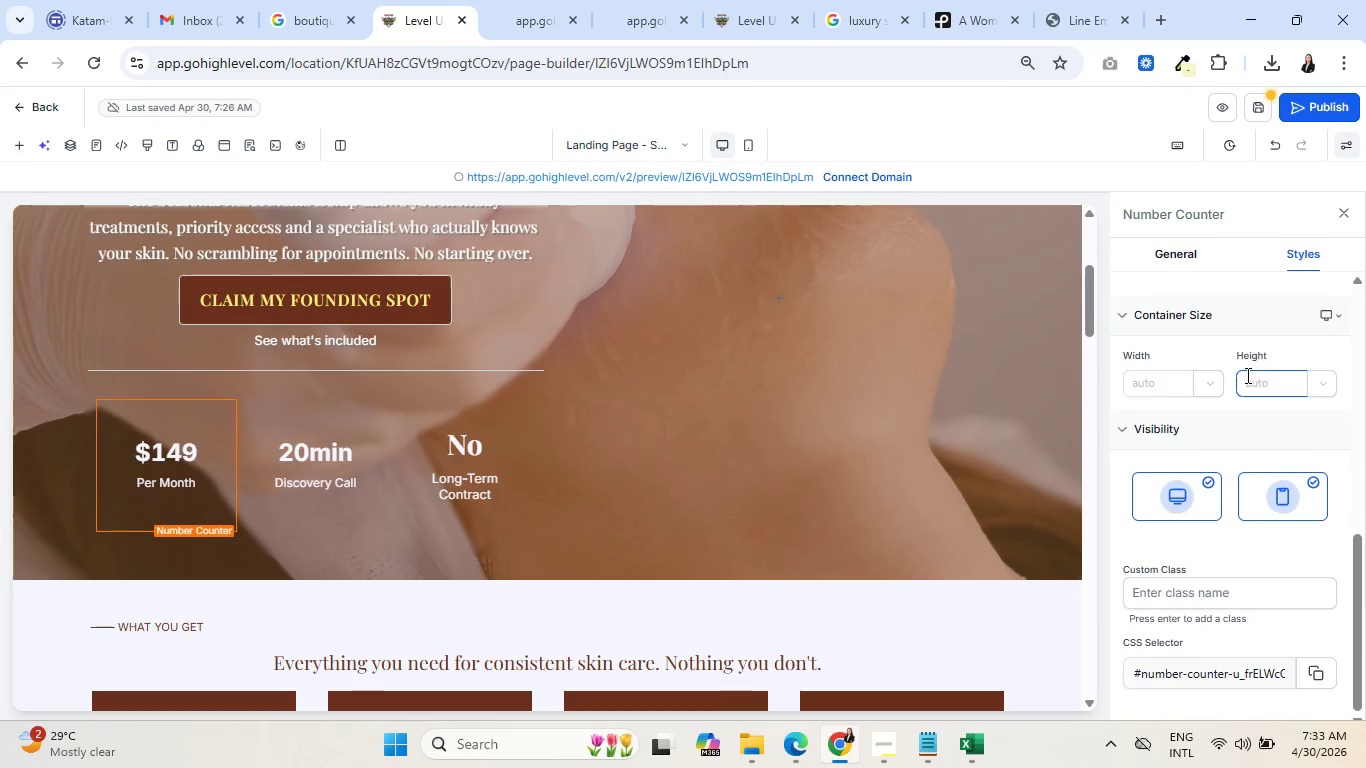 
scroll: coordinate [1244, 376], scroll_direction: up, amount: 5.0
 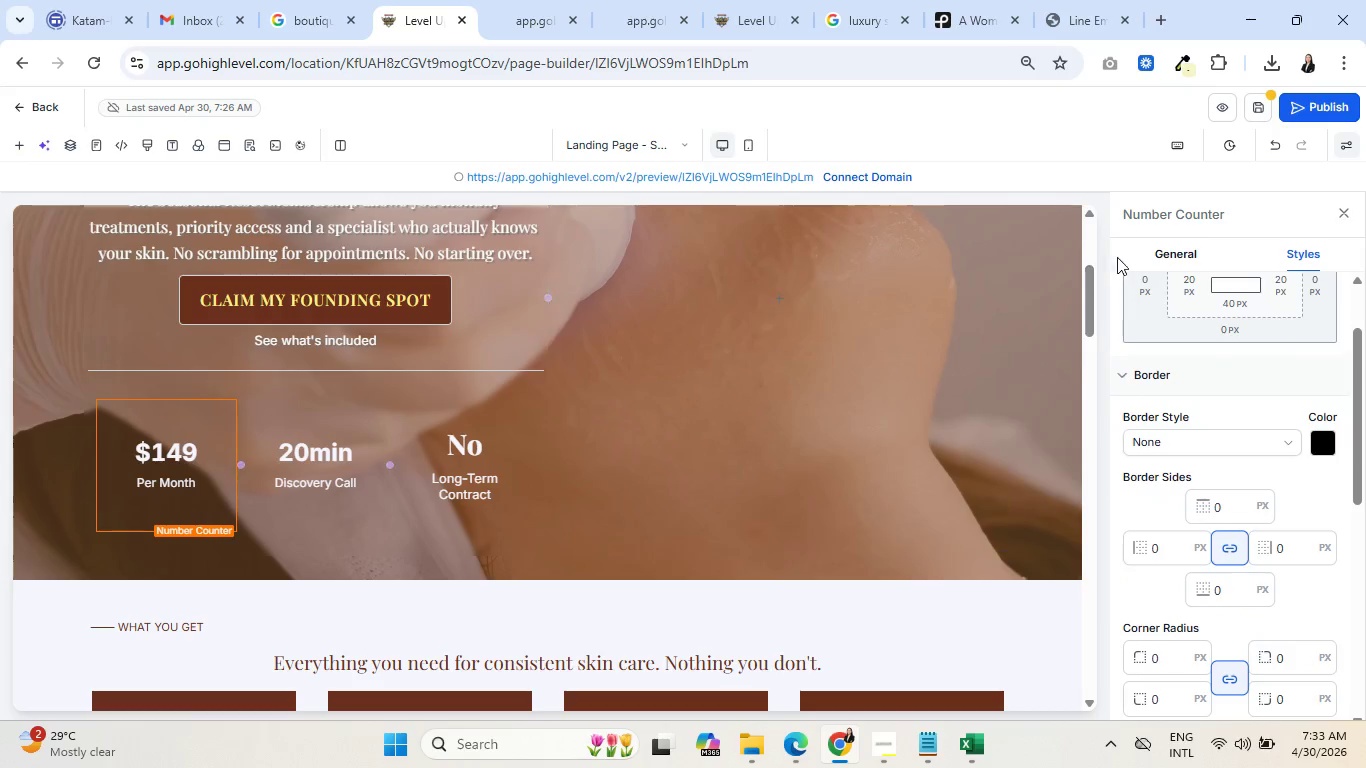 
left_click([1177, 251])
 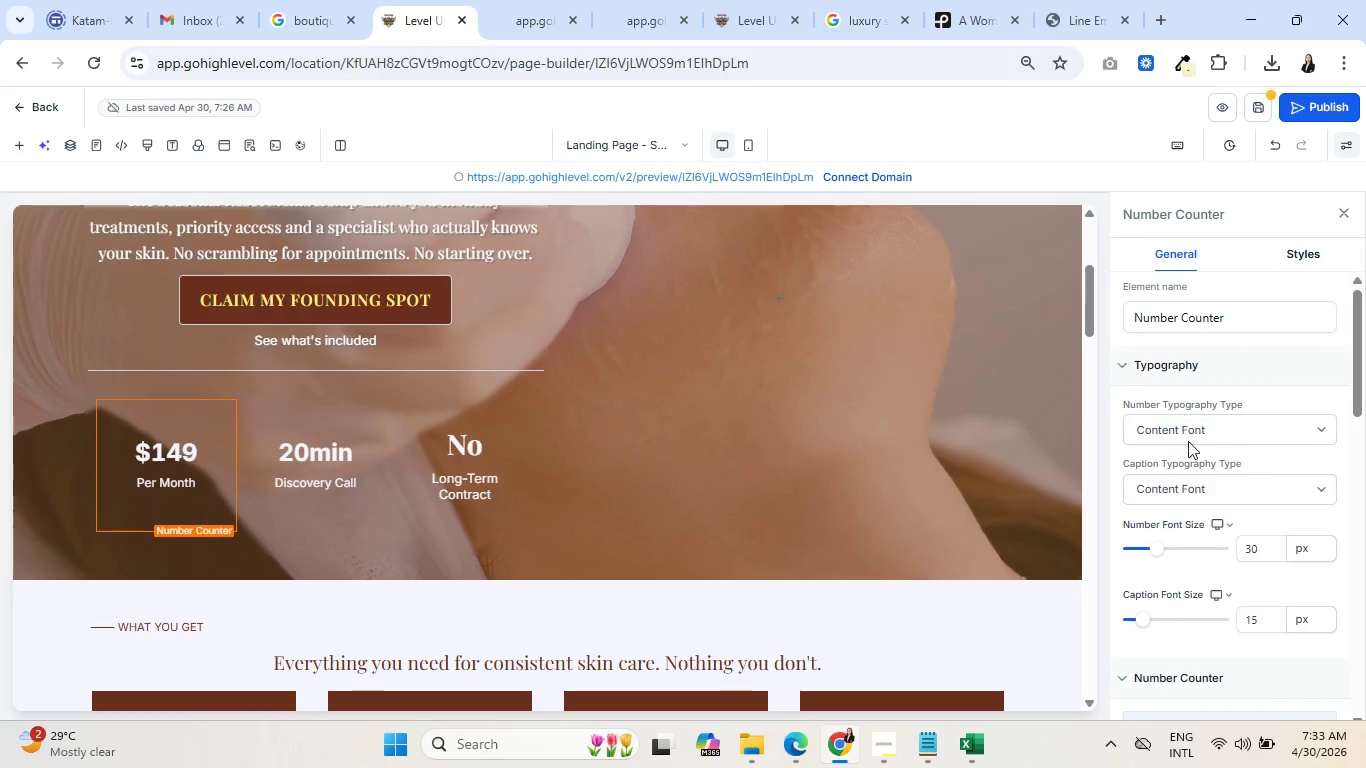 
scroll: coordinate [1198, 455], scroll_direction: down, amount: 4.0
 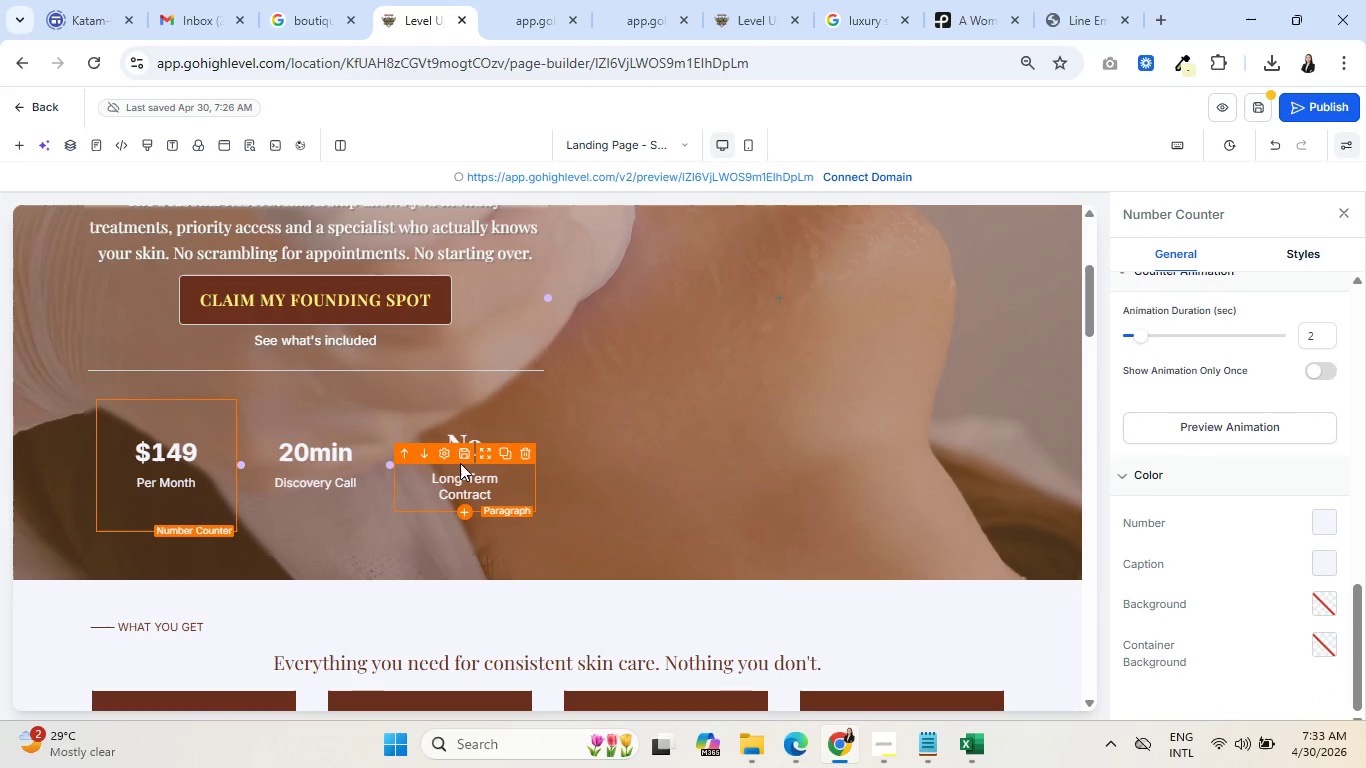 
wait(6.0)
 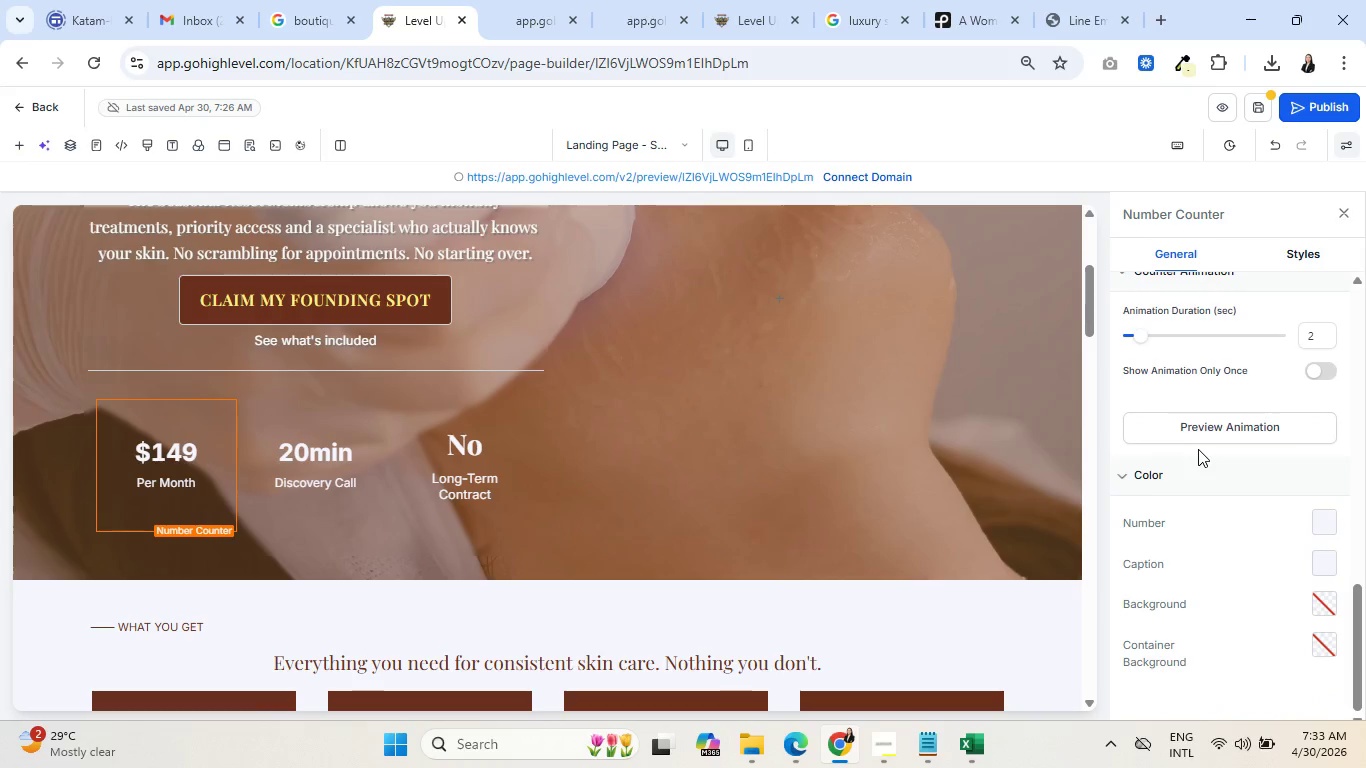 
left_click([464, 435])
 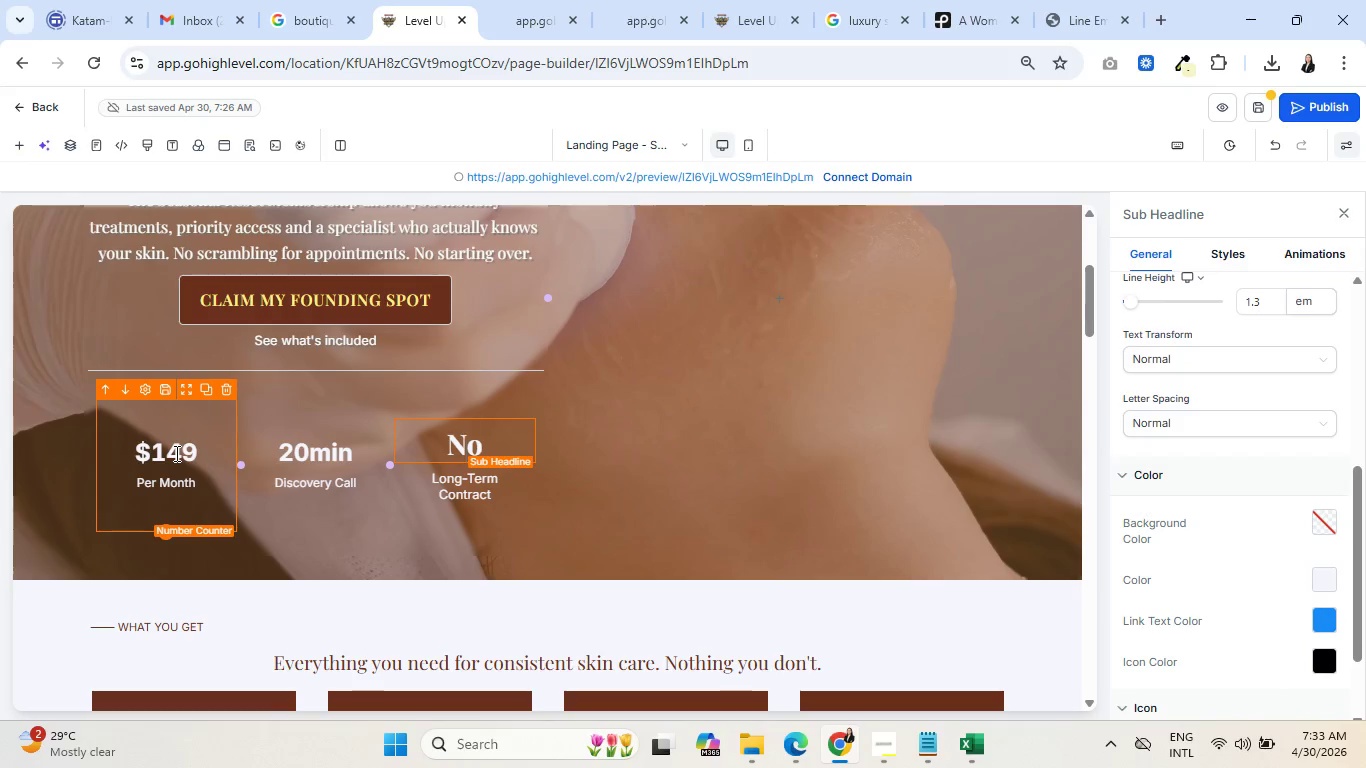 
wait(5.03)
 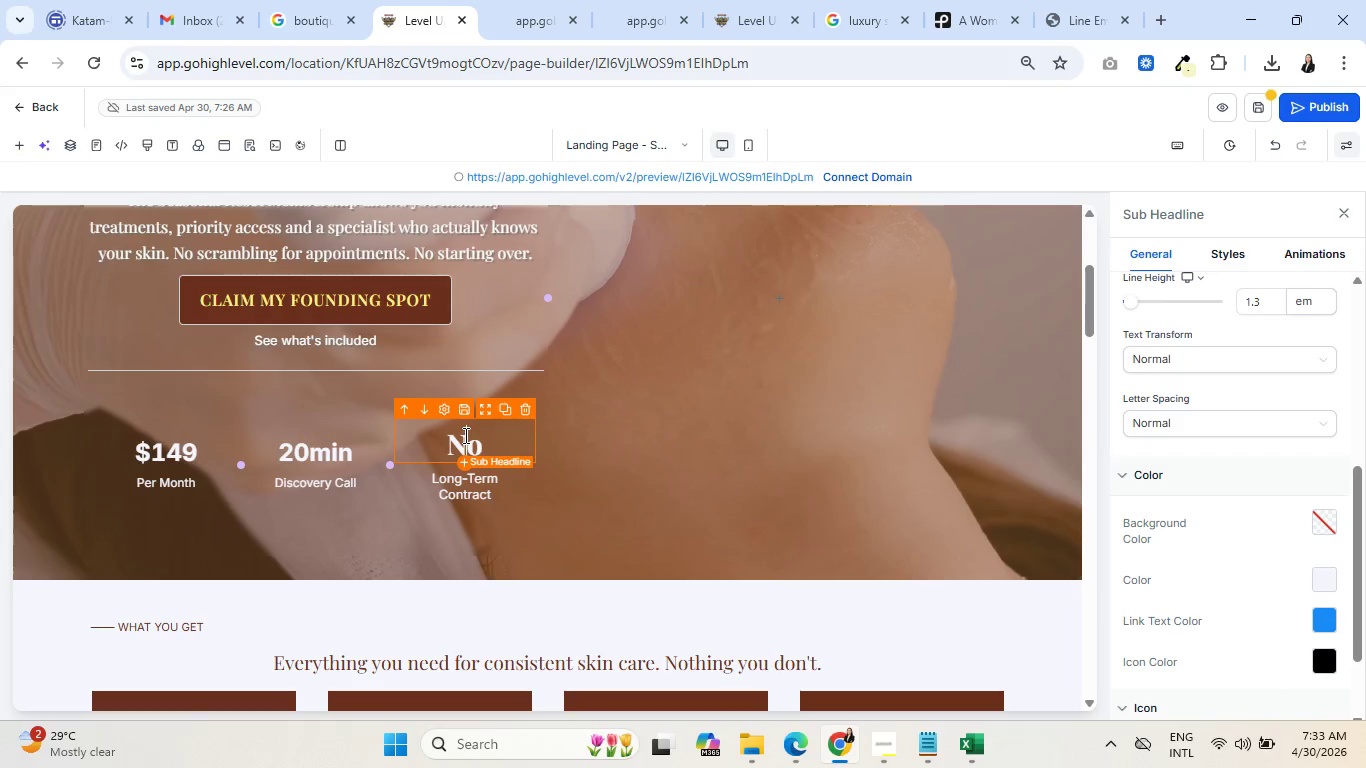 
left_click([175, 453])
 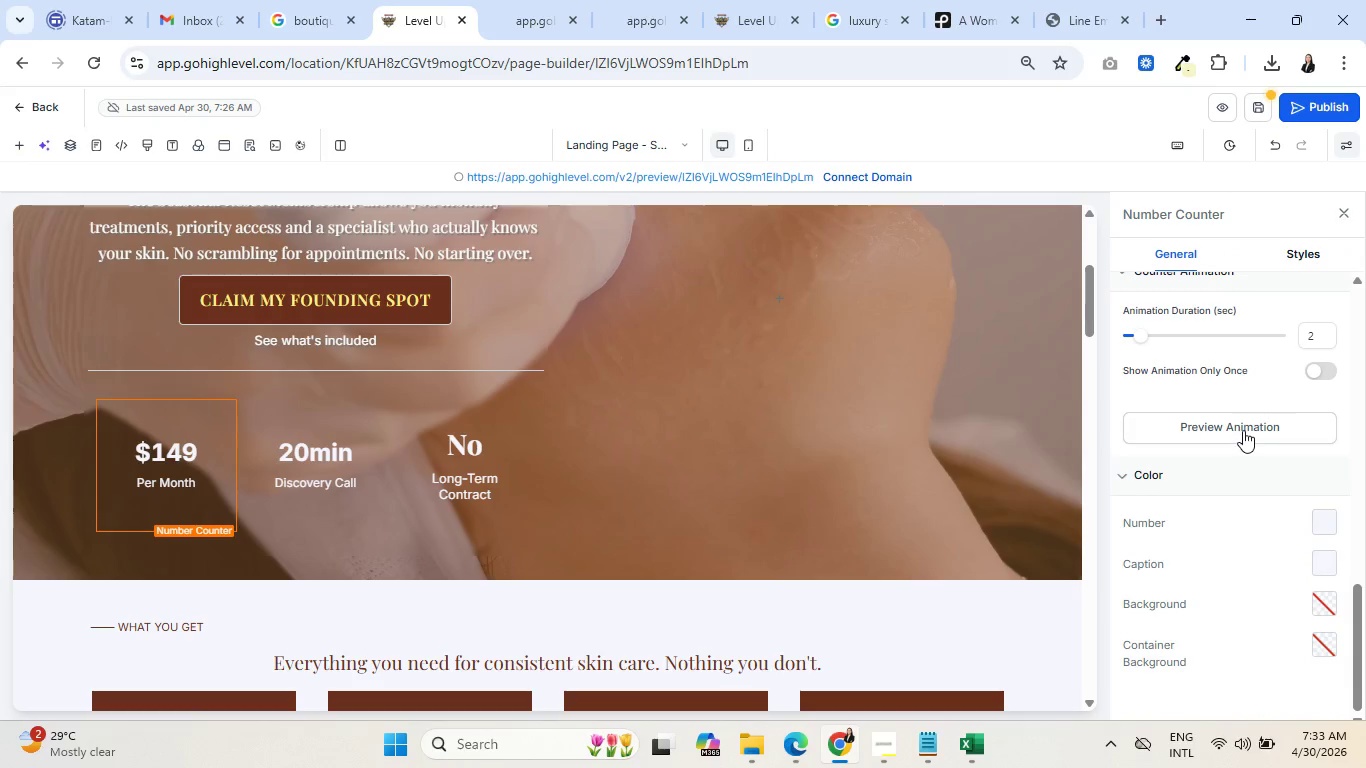 
scroll: coordinate [1241, 423], scroll_direction: up, amount: 1.0
 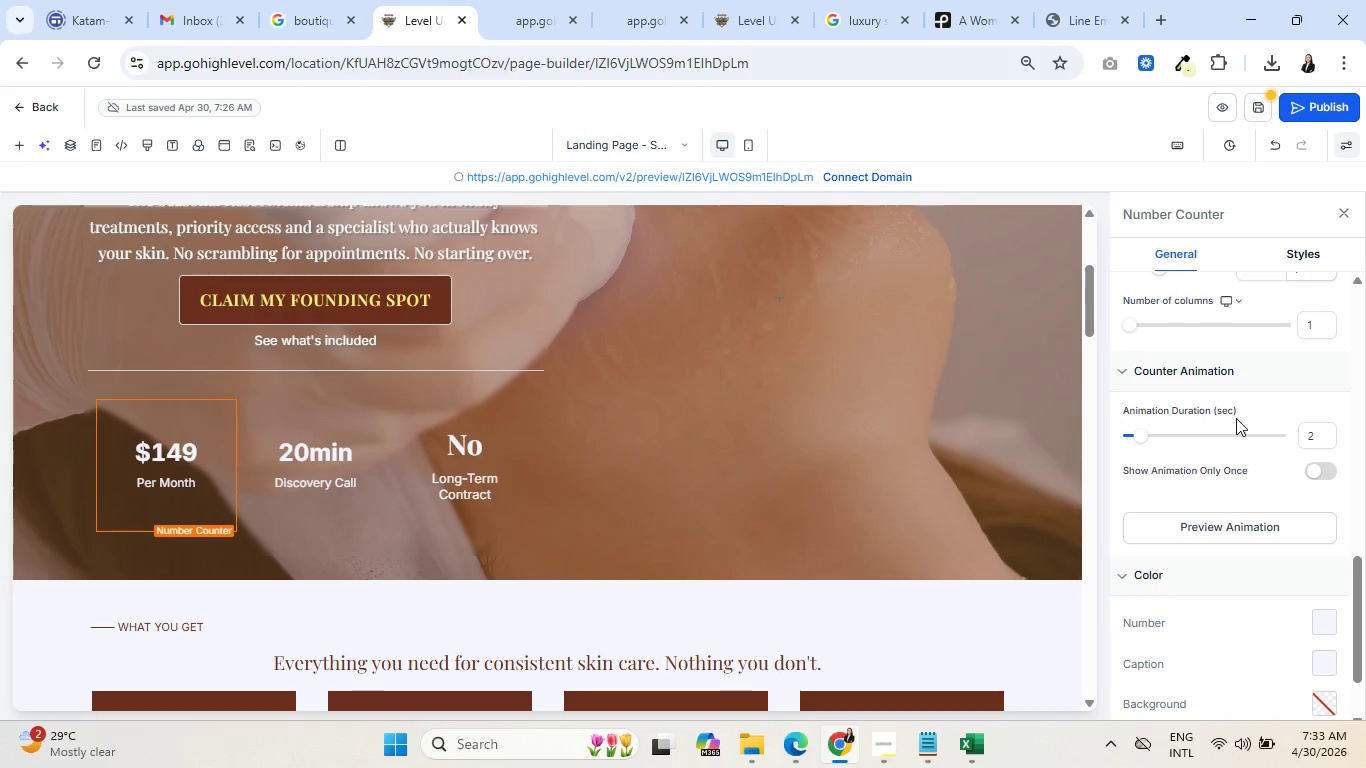 
scroll: coordinate [1236, 415], scroll_direction: down, amount: 5.0
 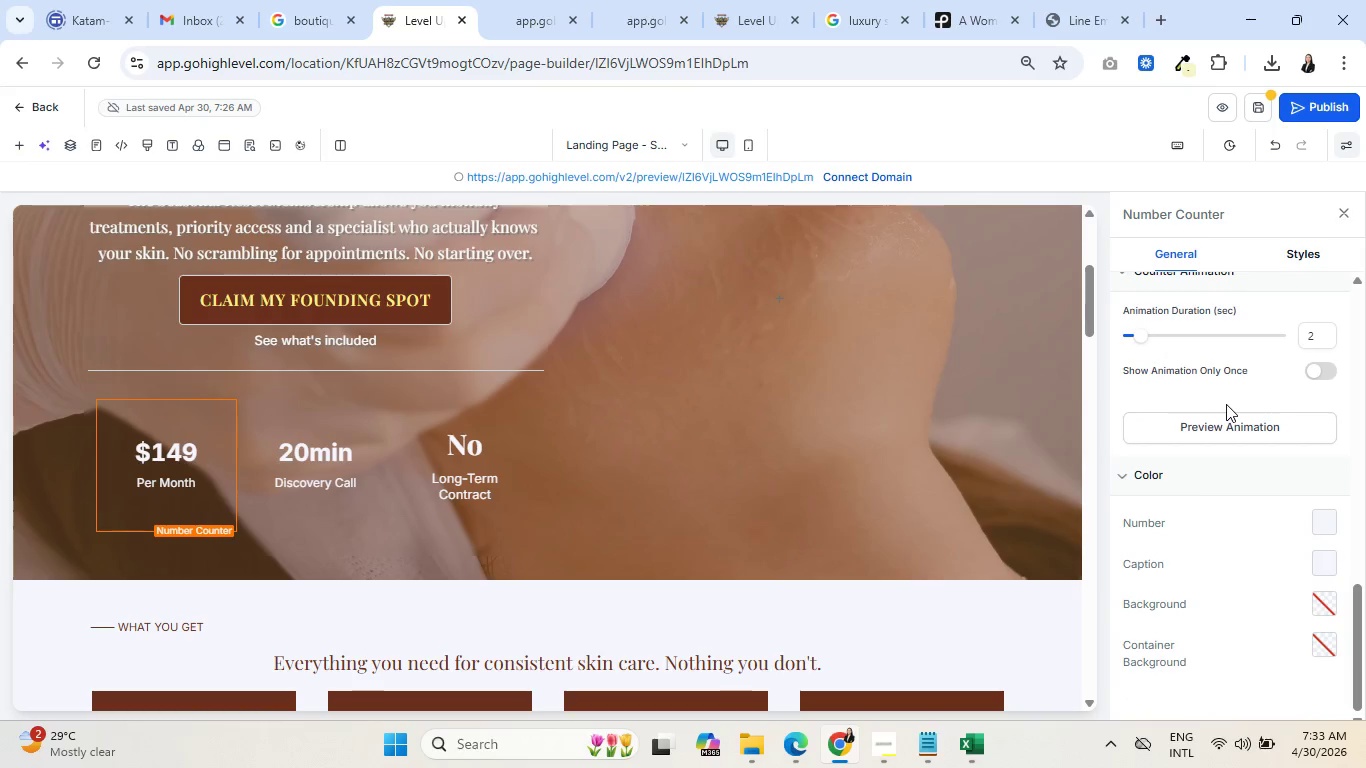 
scroll: coordinate [1235, 394], scroll_direction: up, amount: 3.0
 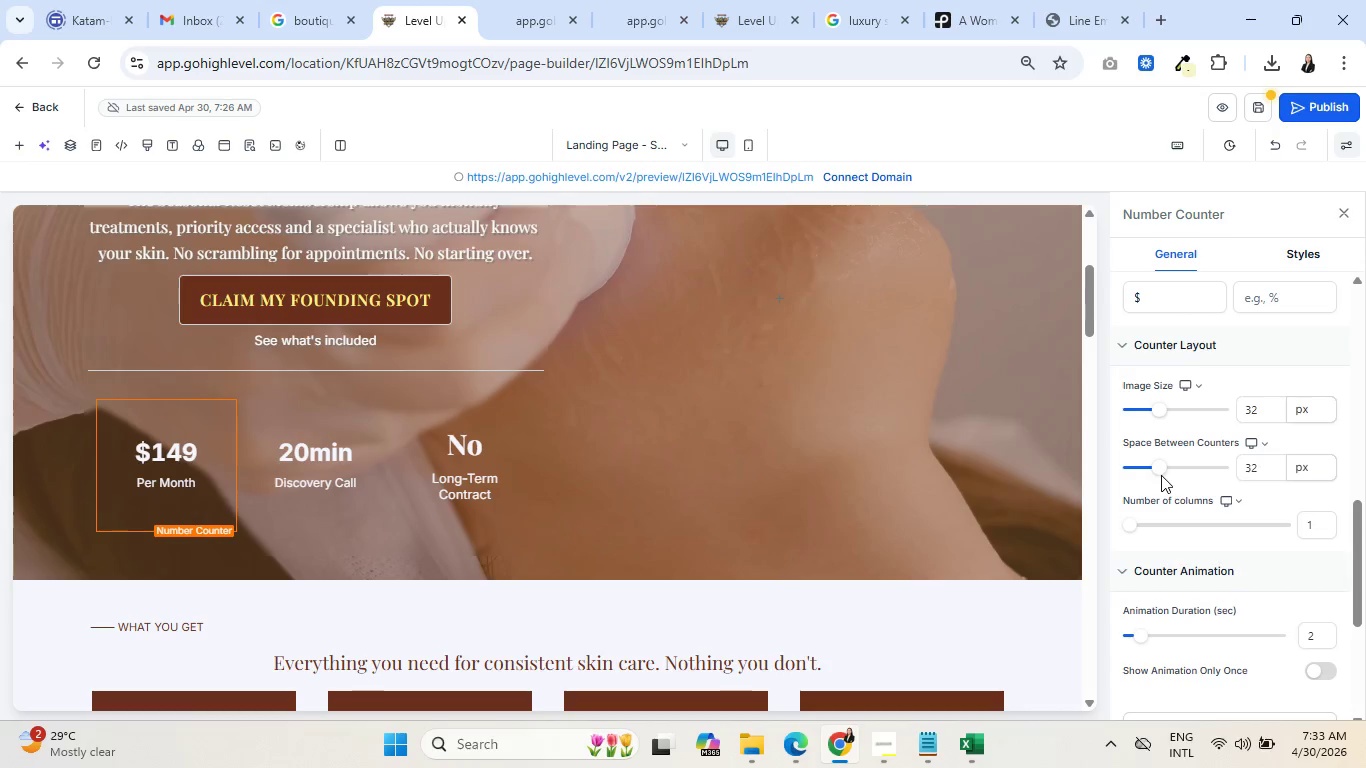 
wait(6.09)
 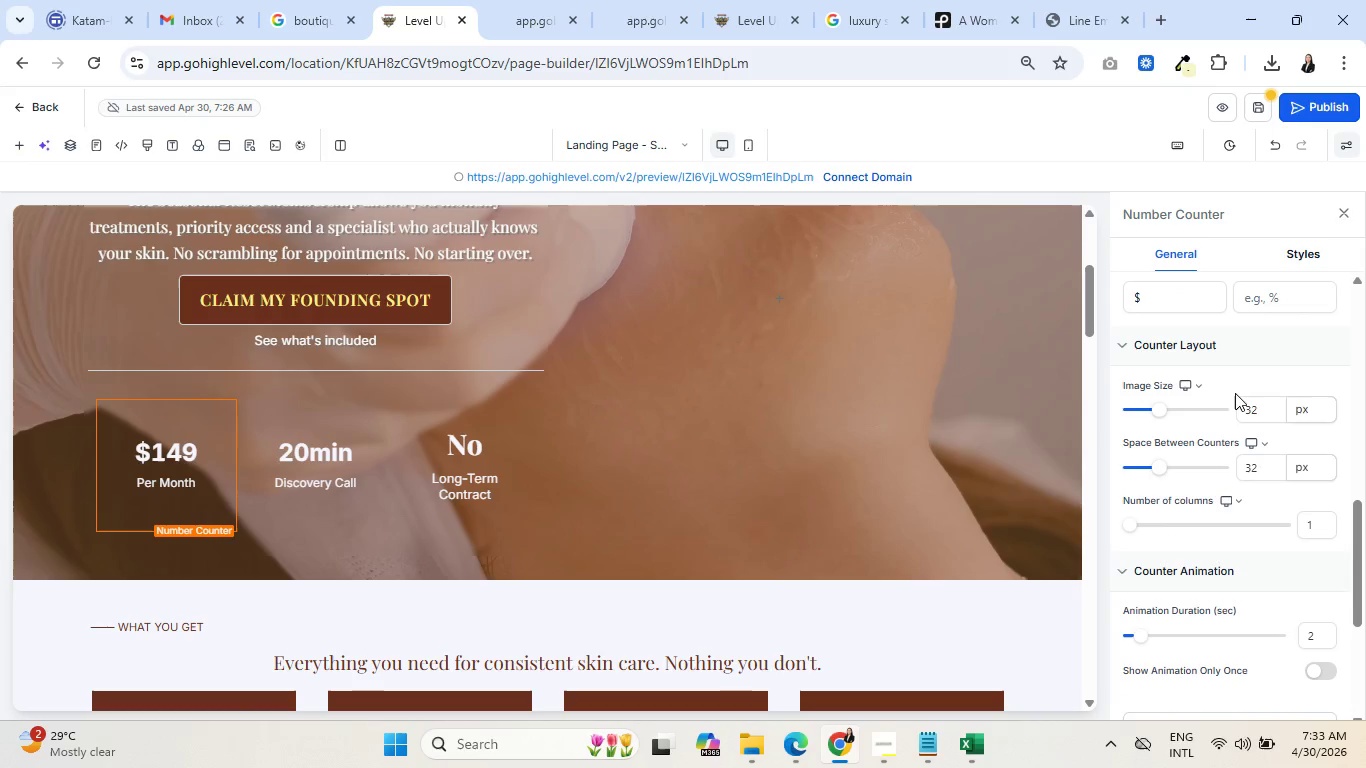 
scroll: coordinate [1187, 447], scroll_direction: down, amount: 8.0
 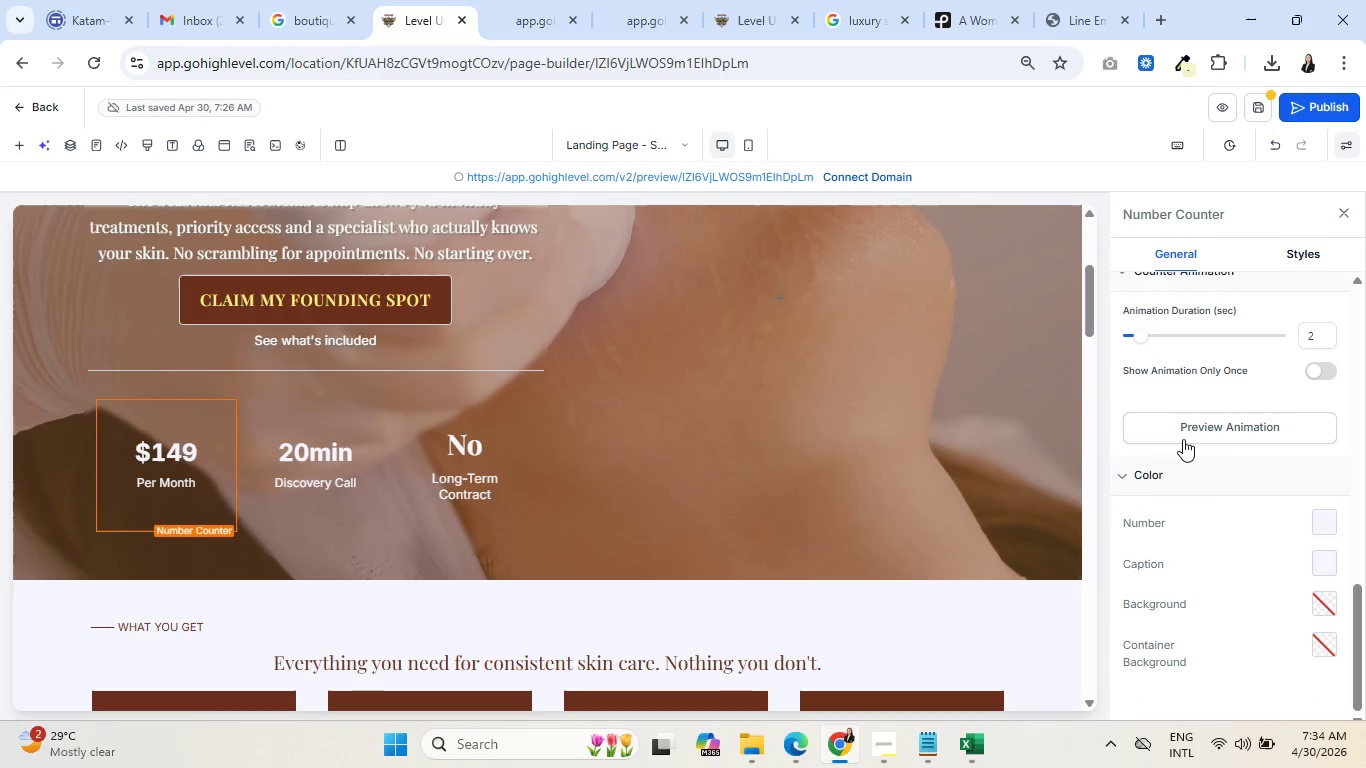 
wait(11.84)
 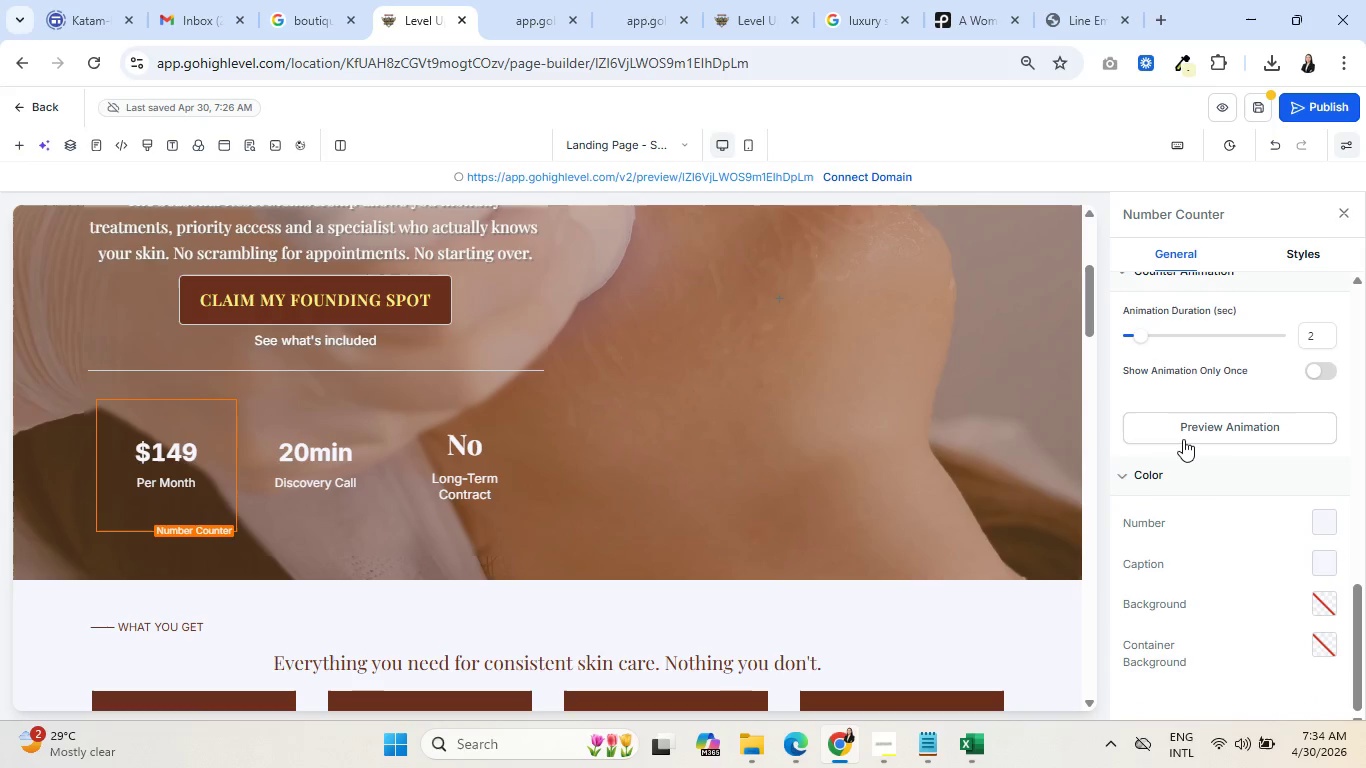 
scroll: coordinate [617, 431], scroll_direction: down, amount: 2.0
 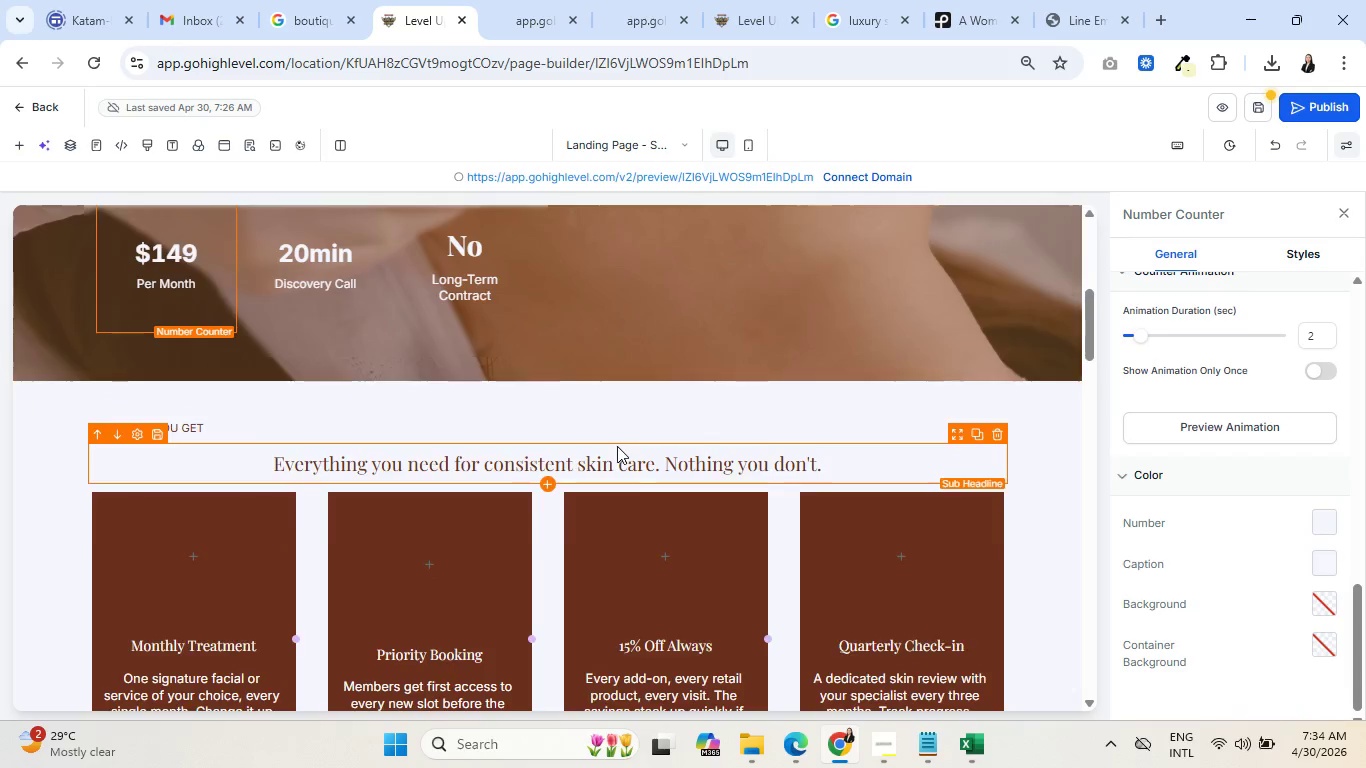 
scroll: coordinate [705, 413], scroll_direction: up, amount: 6.0
 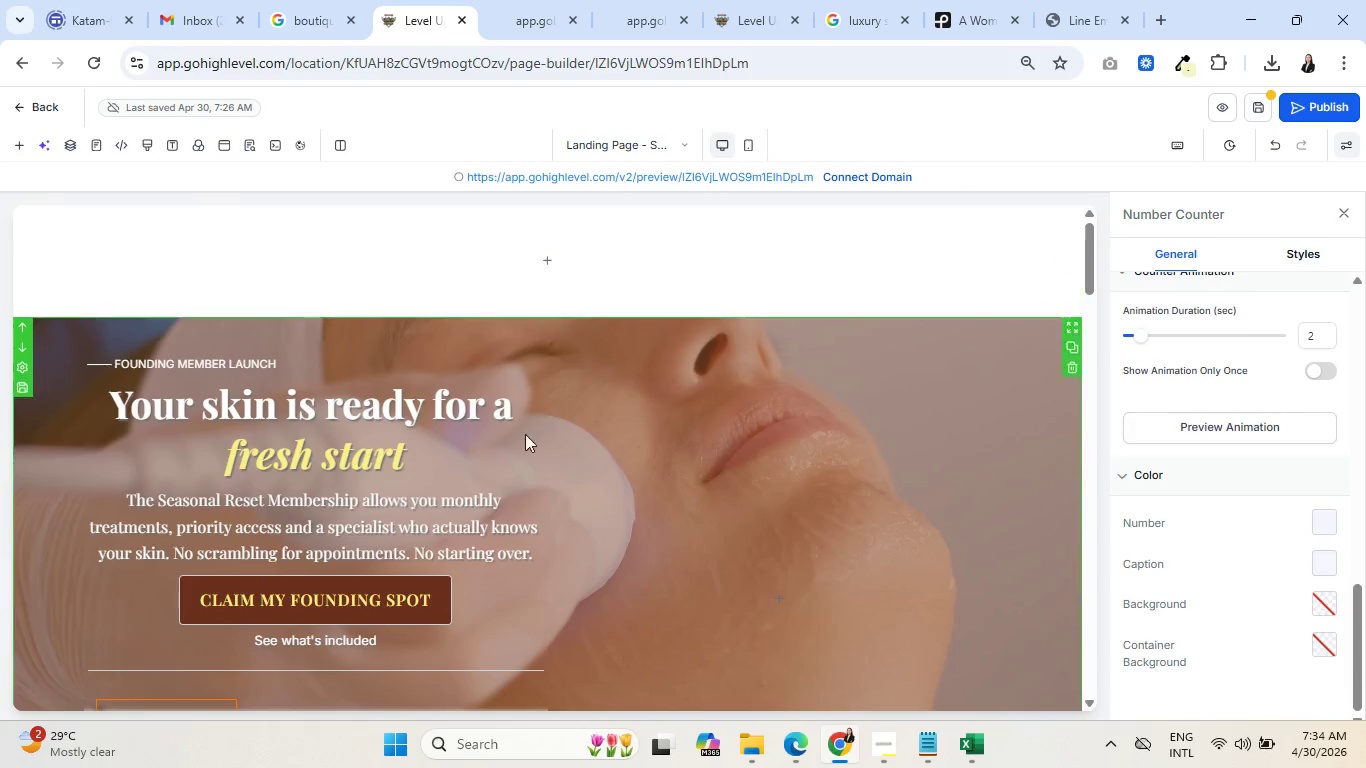 
scroll: coordinate [419, 515], scroll_direction: down, amount: 5.0
 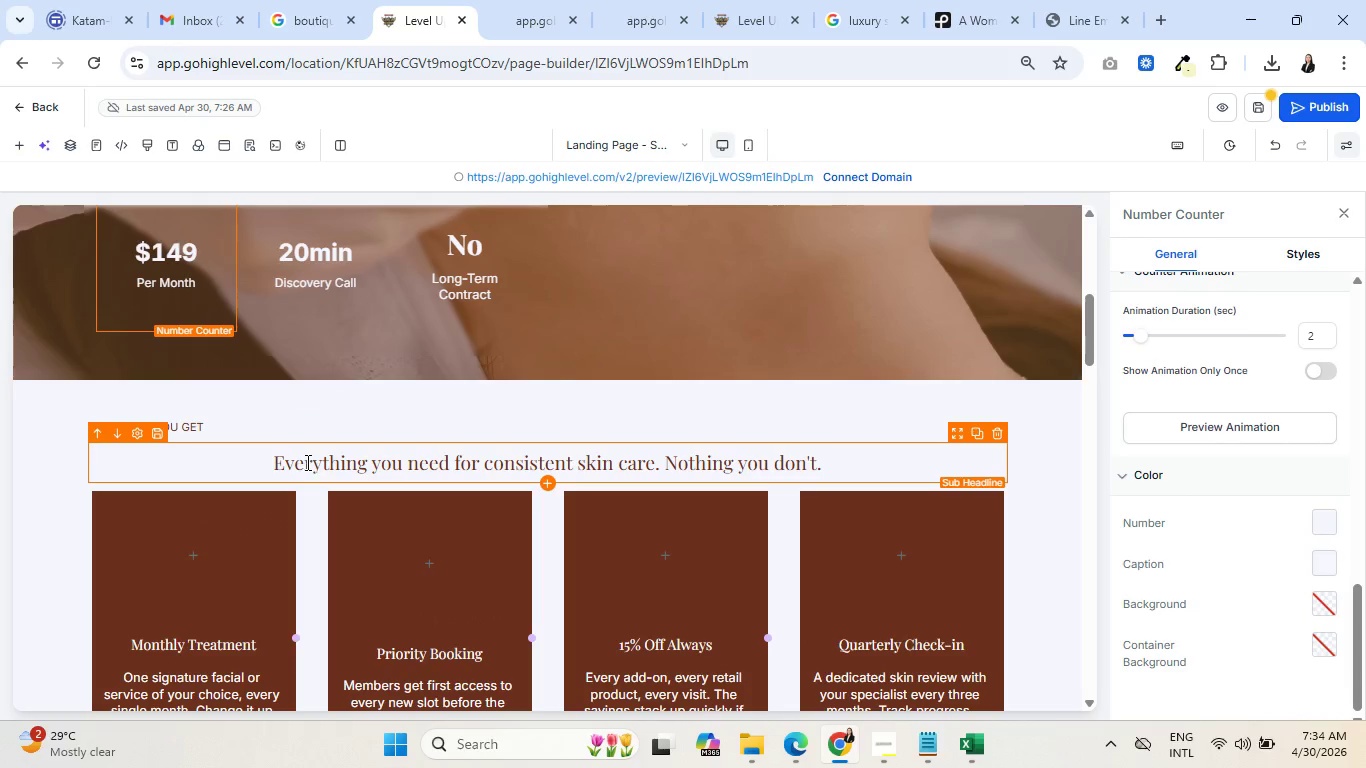 
double_click([306, 463])
 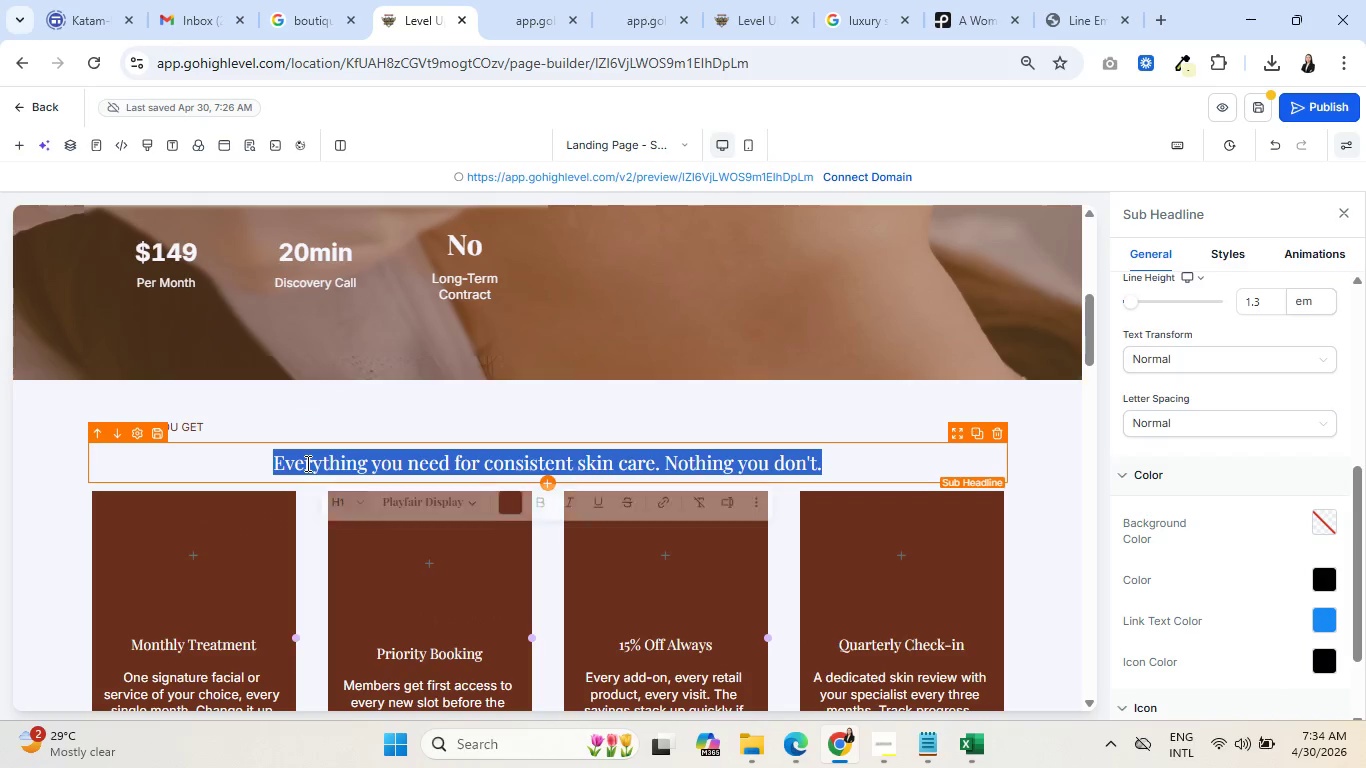 
triple_click([306, 463])
 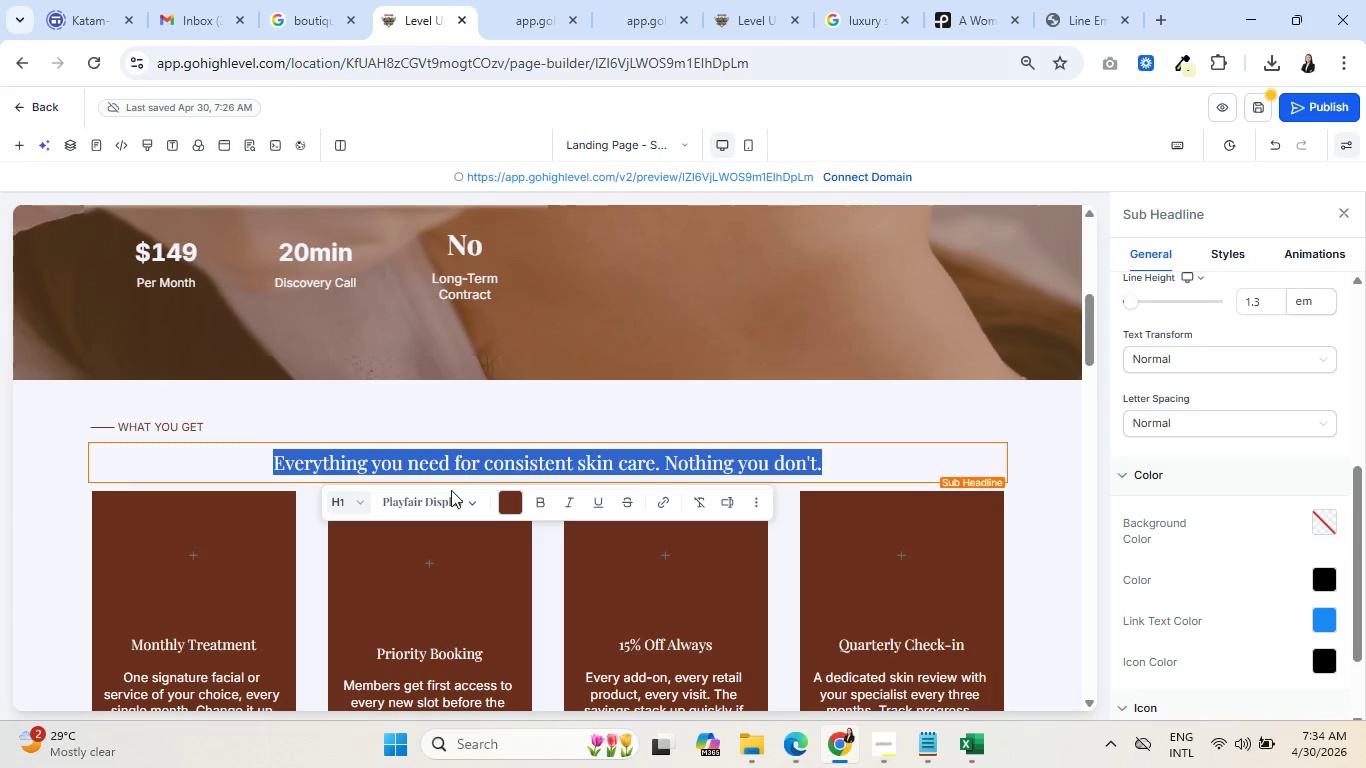 
scroll: coordinate [1201, 453], scroll_direction: up, amount: 4.0
 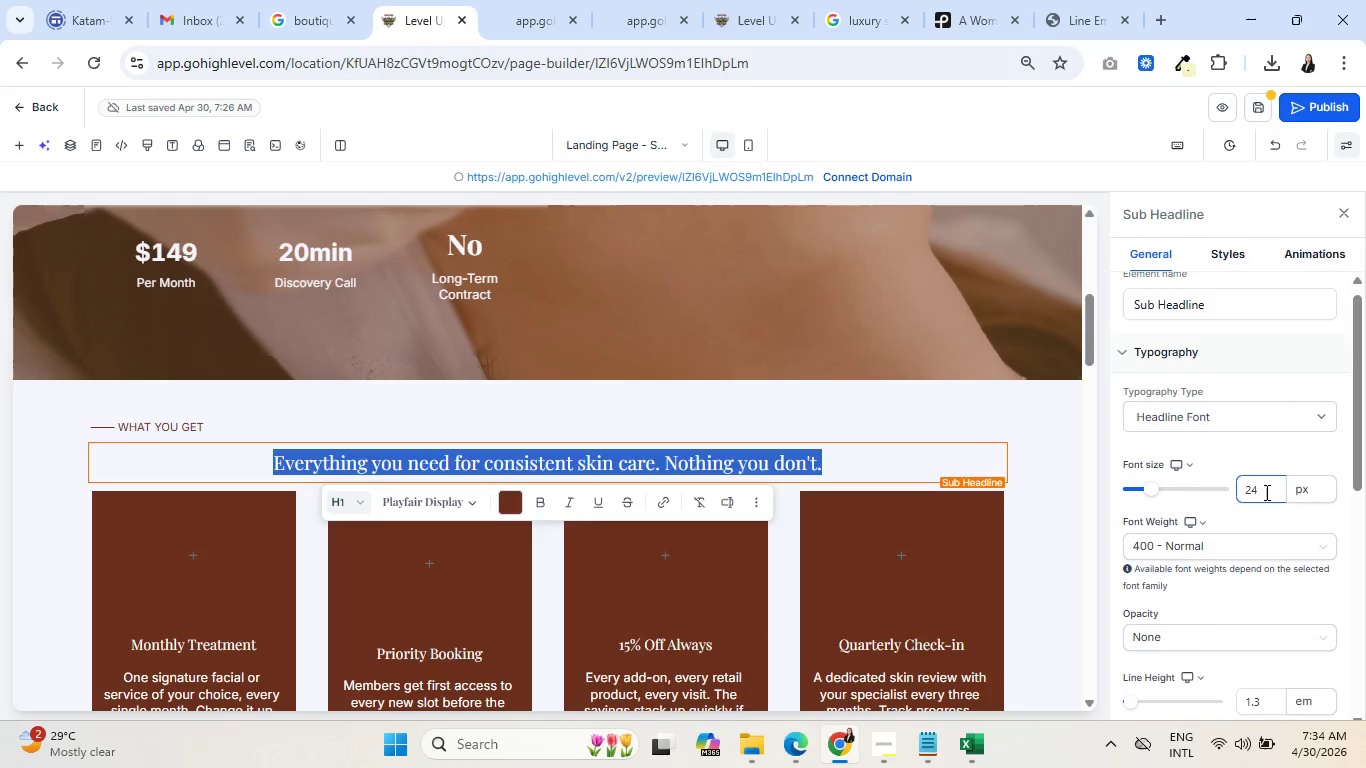 
left_click([1265, 492])
 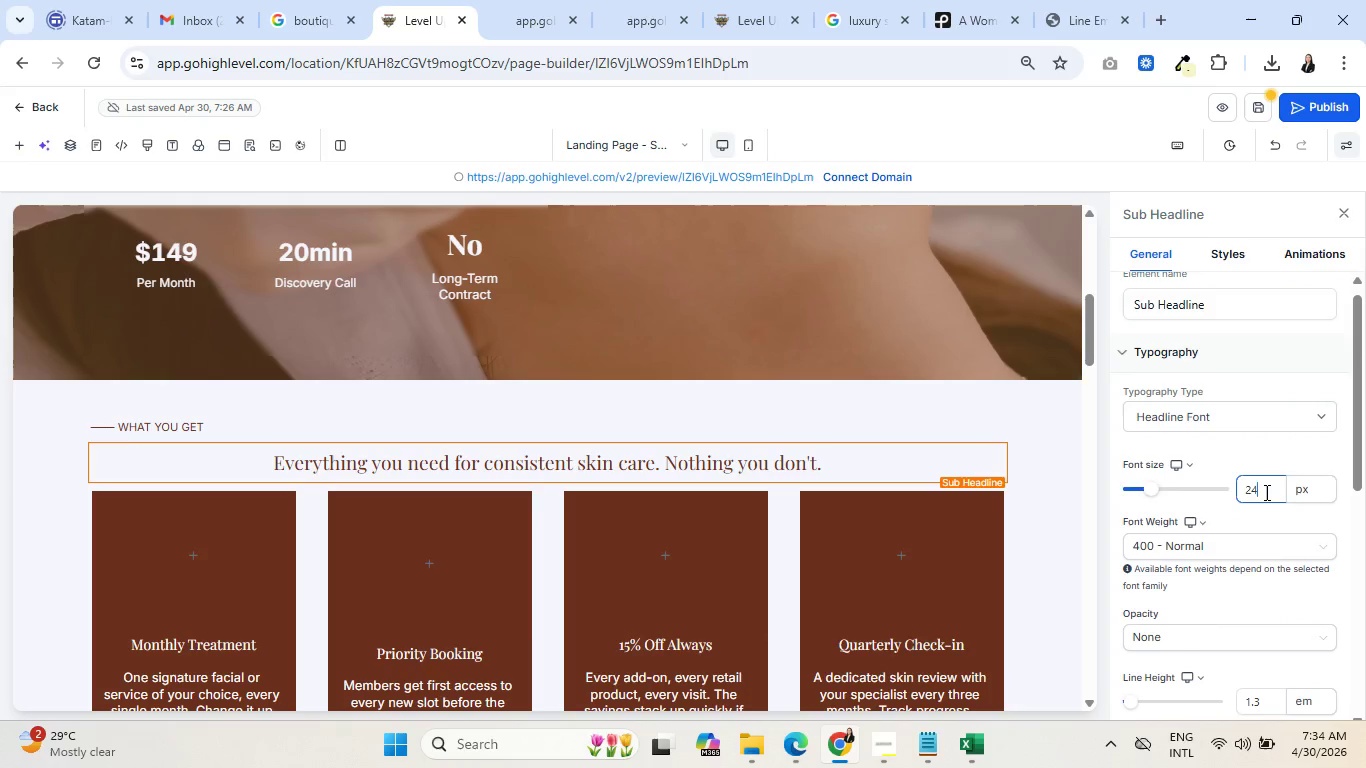 
key(Backspace)
 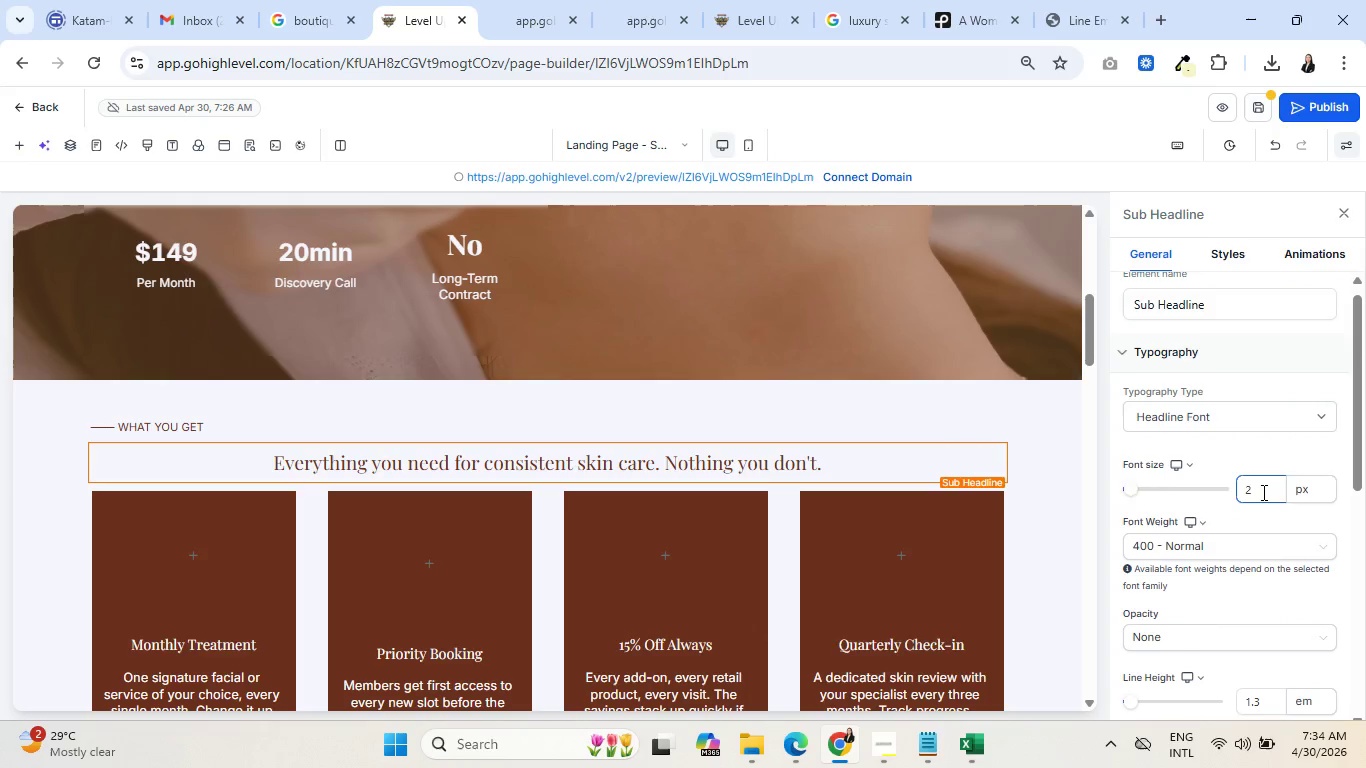 
key(6)
 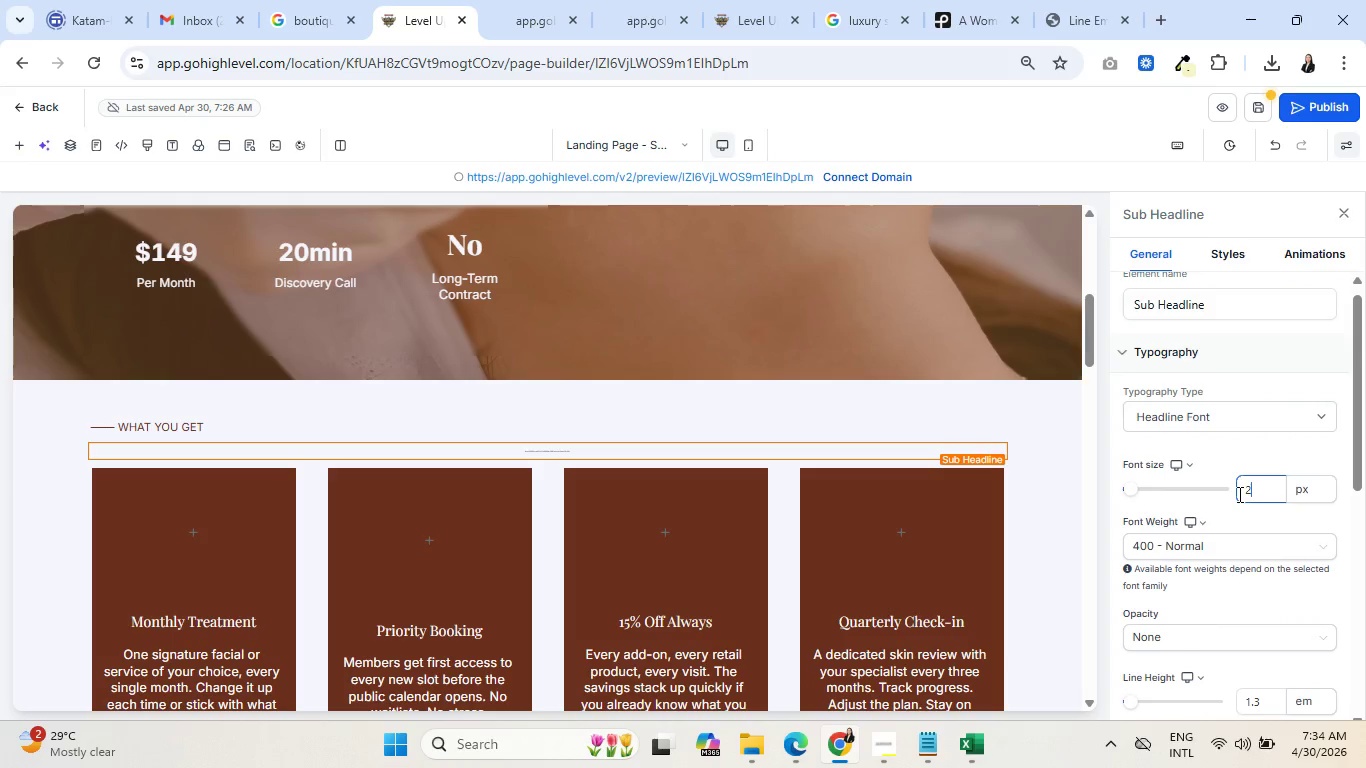 
key(6)
 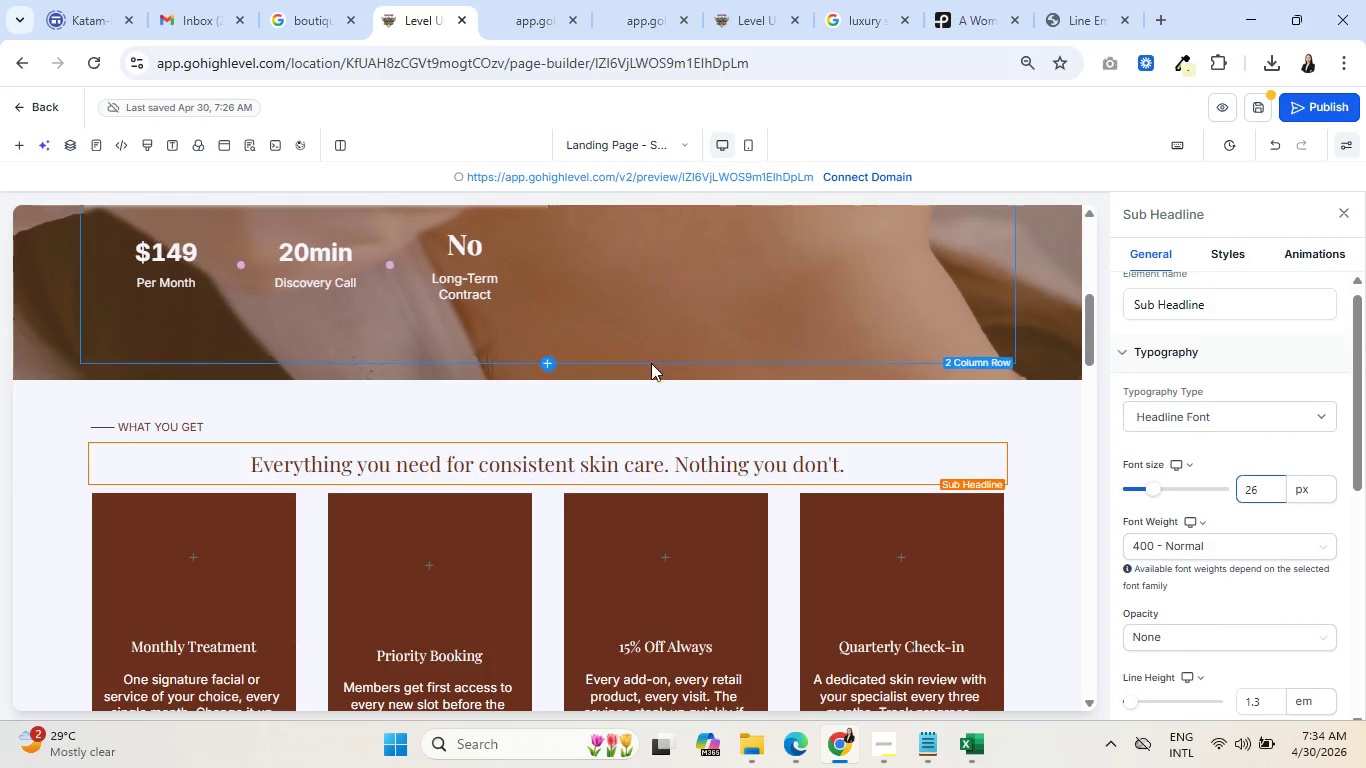 
left_click([675, 401])
 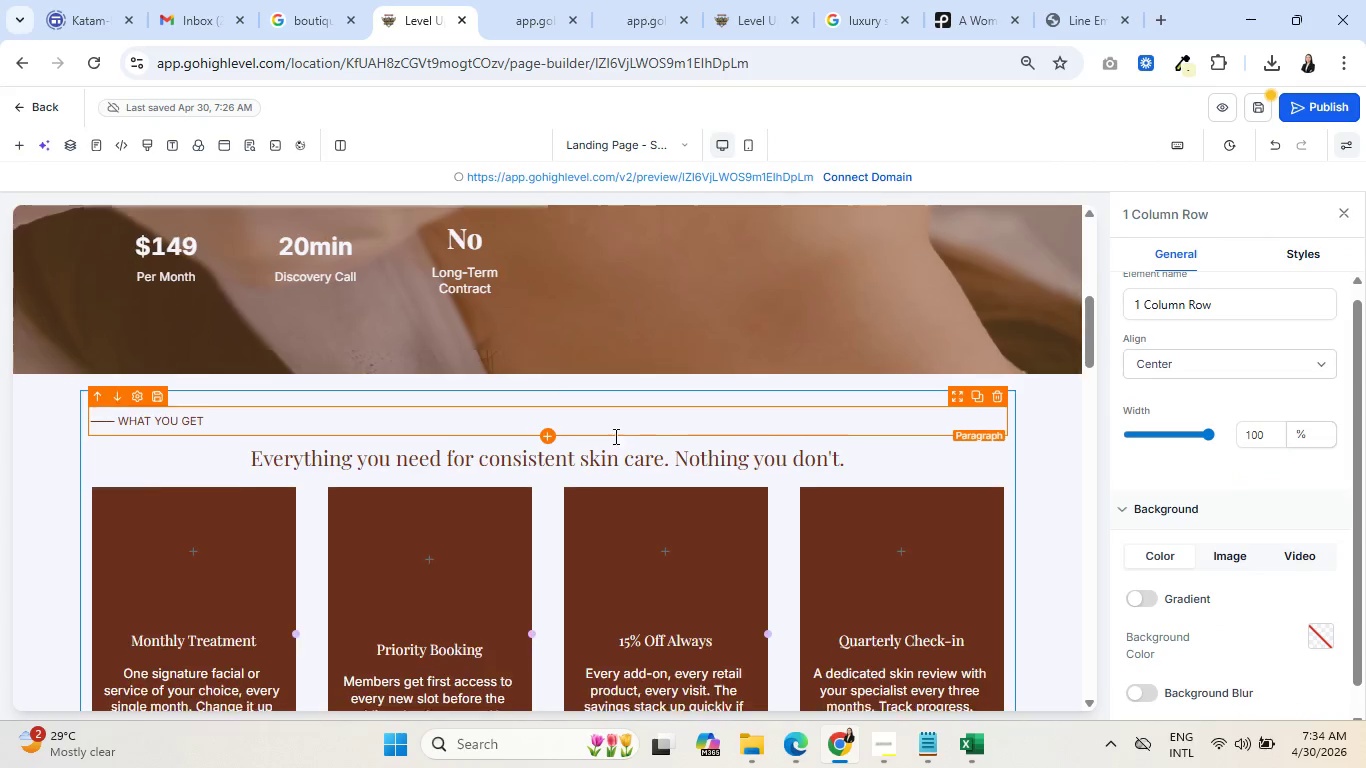 
scroll: coordinate [359, 471], scroll_direction: down, amount: 6.0
 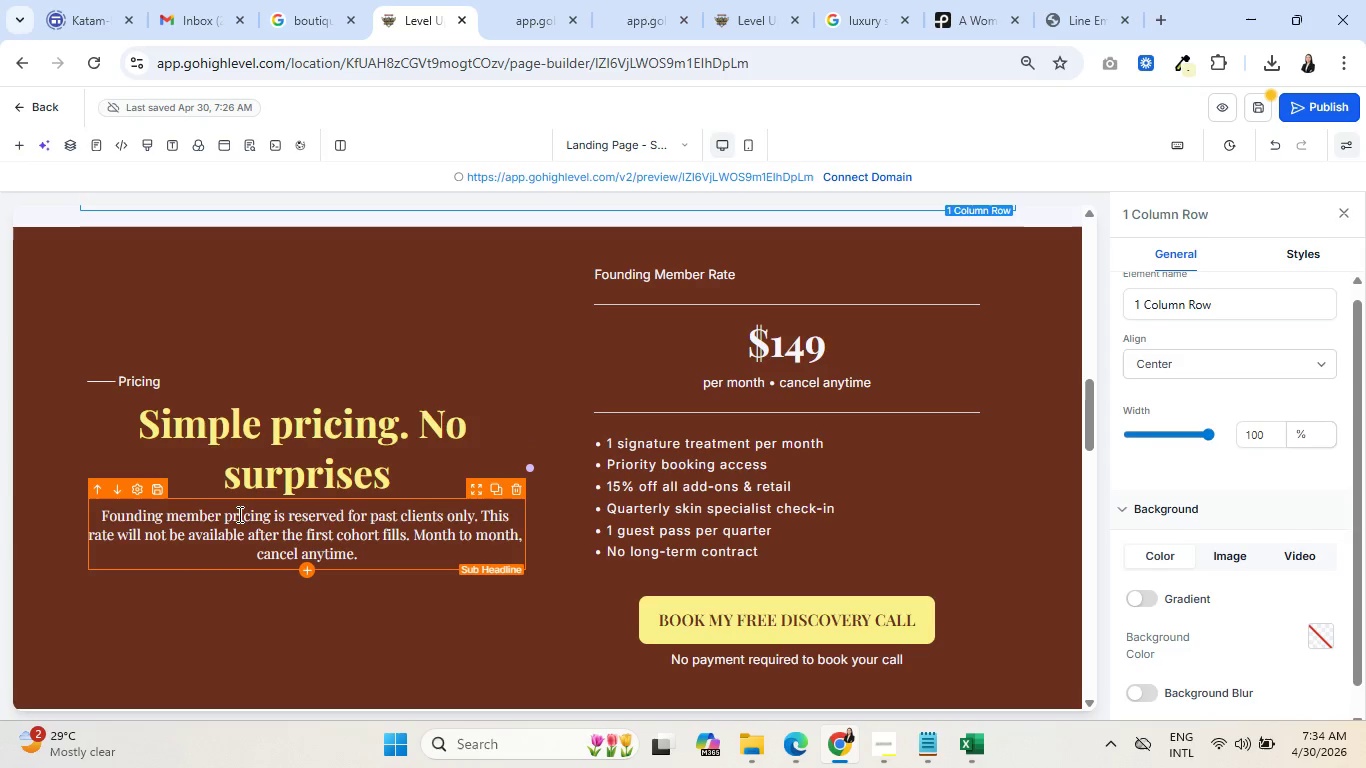 
left_click([235, 516])
 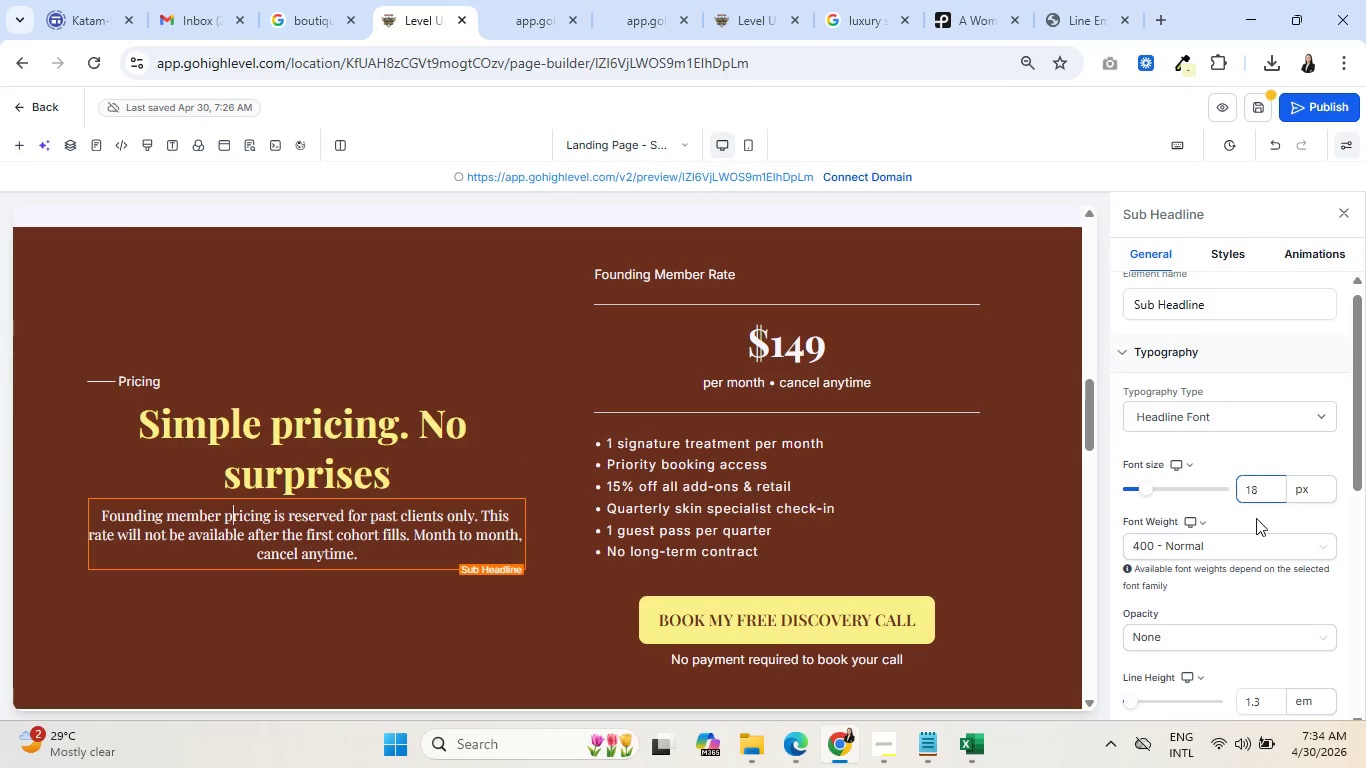 
scroll: coordinate [1265, 558], scroll_direction: down, amount: 1.0
 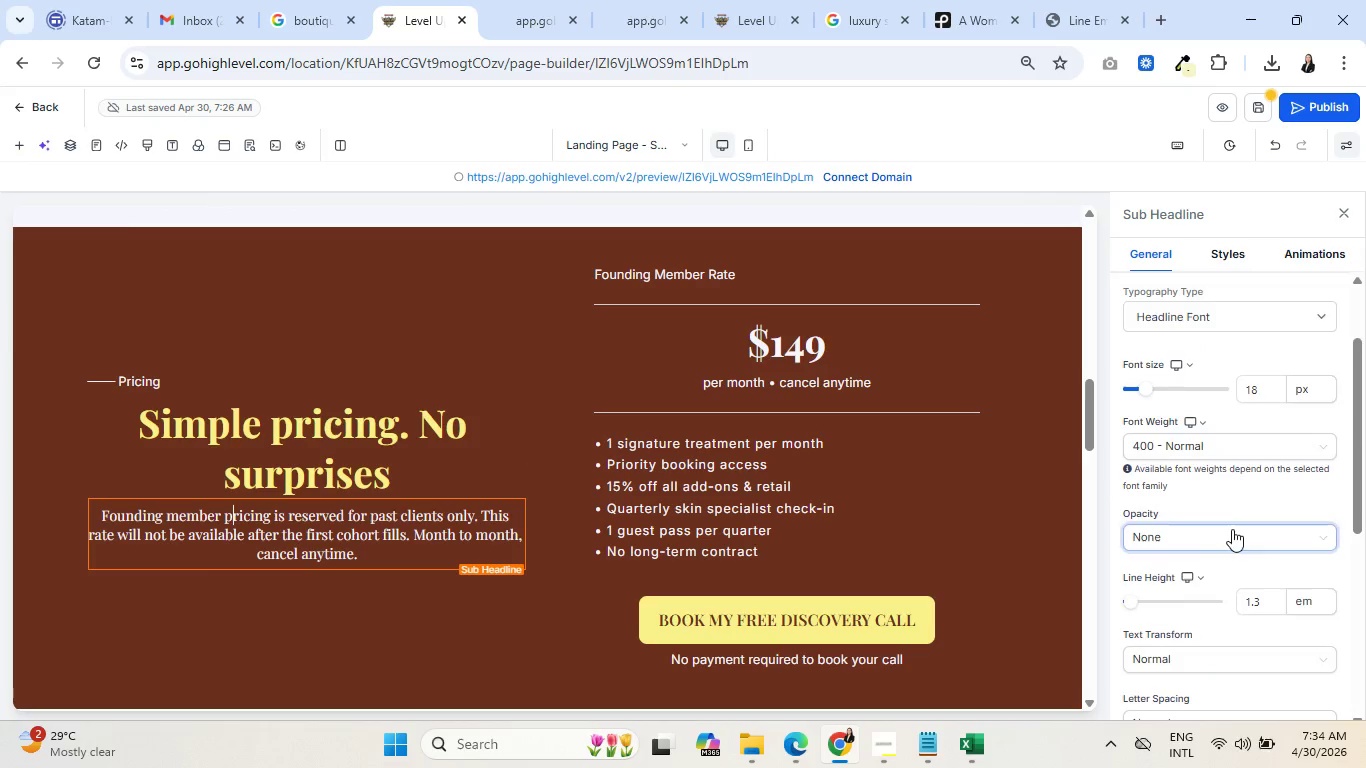 
scroll: coordinate [1232, 528], scroll_direction: up, amount: 2.0
 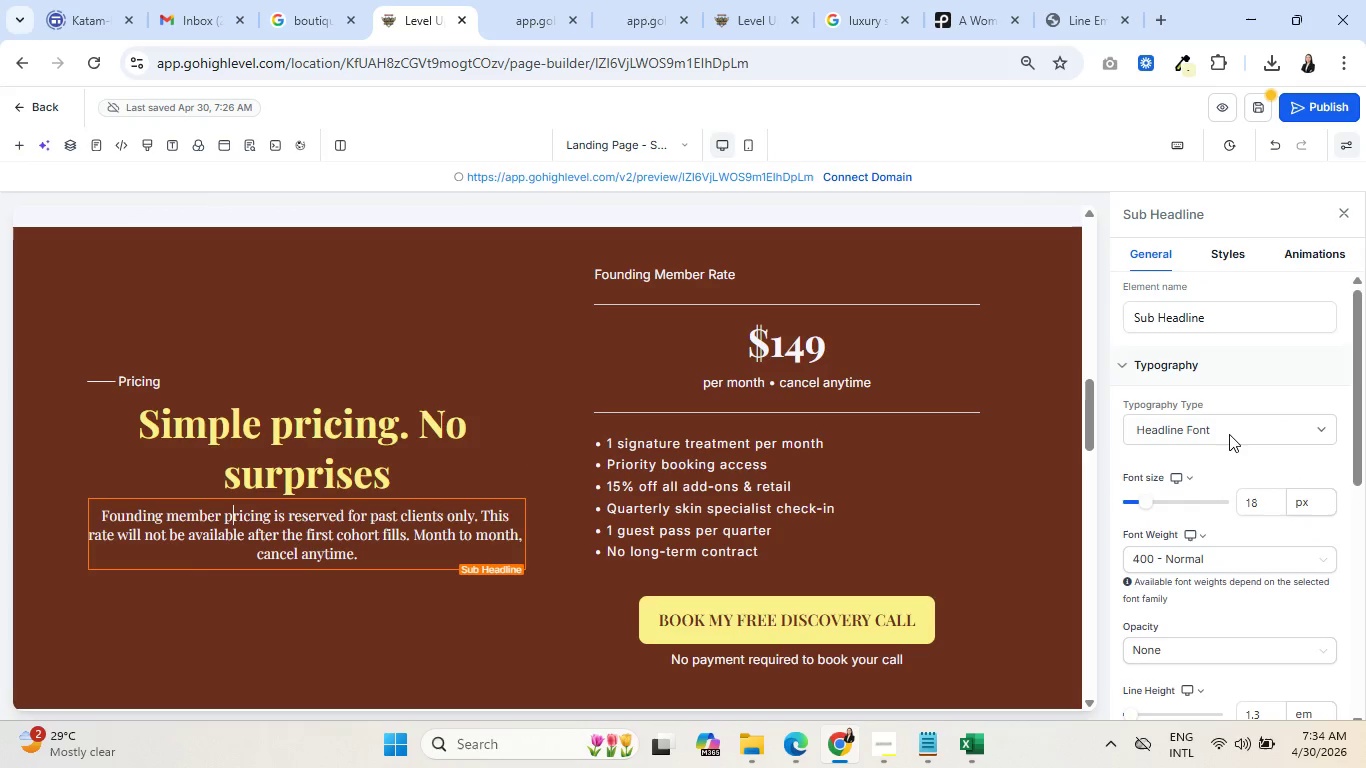 
scroll: coordinate [1229, 431], scroll_direction: down, amount: 3.0
 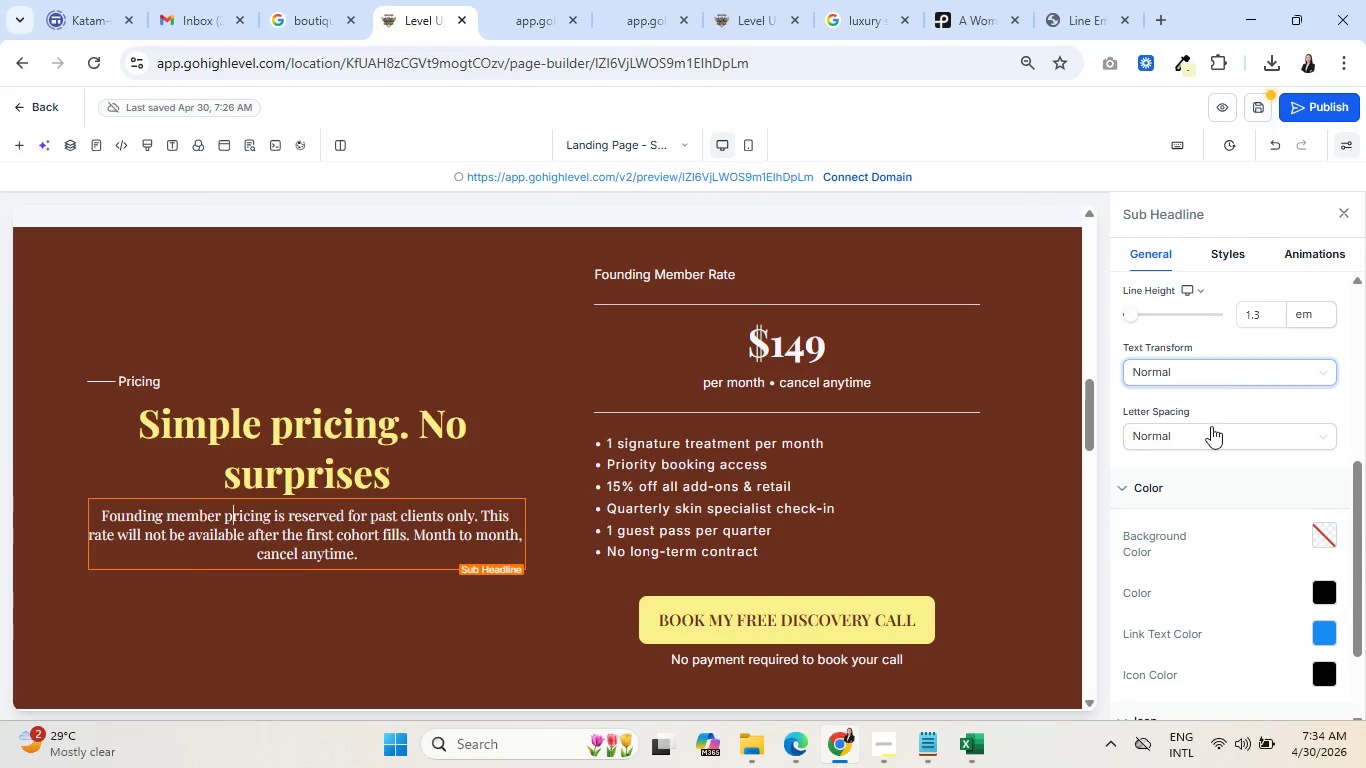 
left_click([1211, 432])
 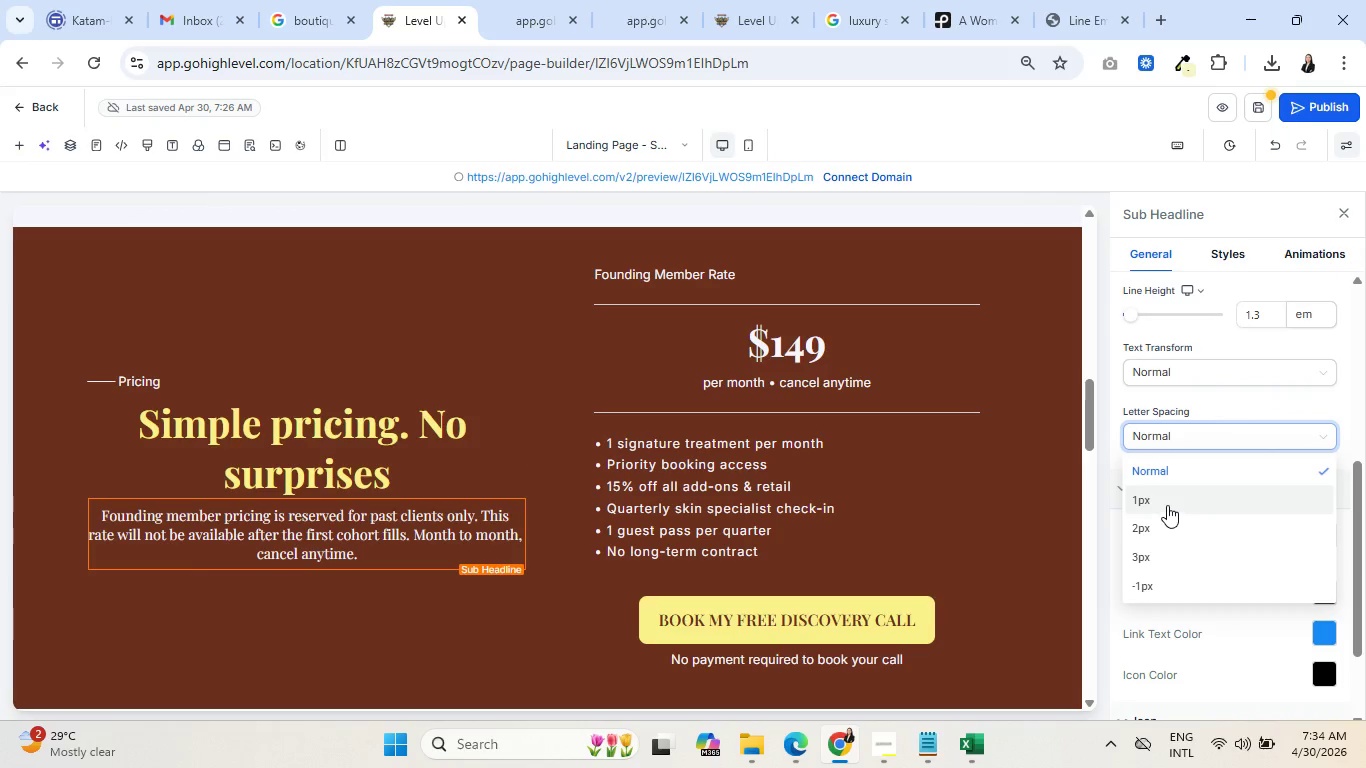 
left_click([1167, 505])
 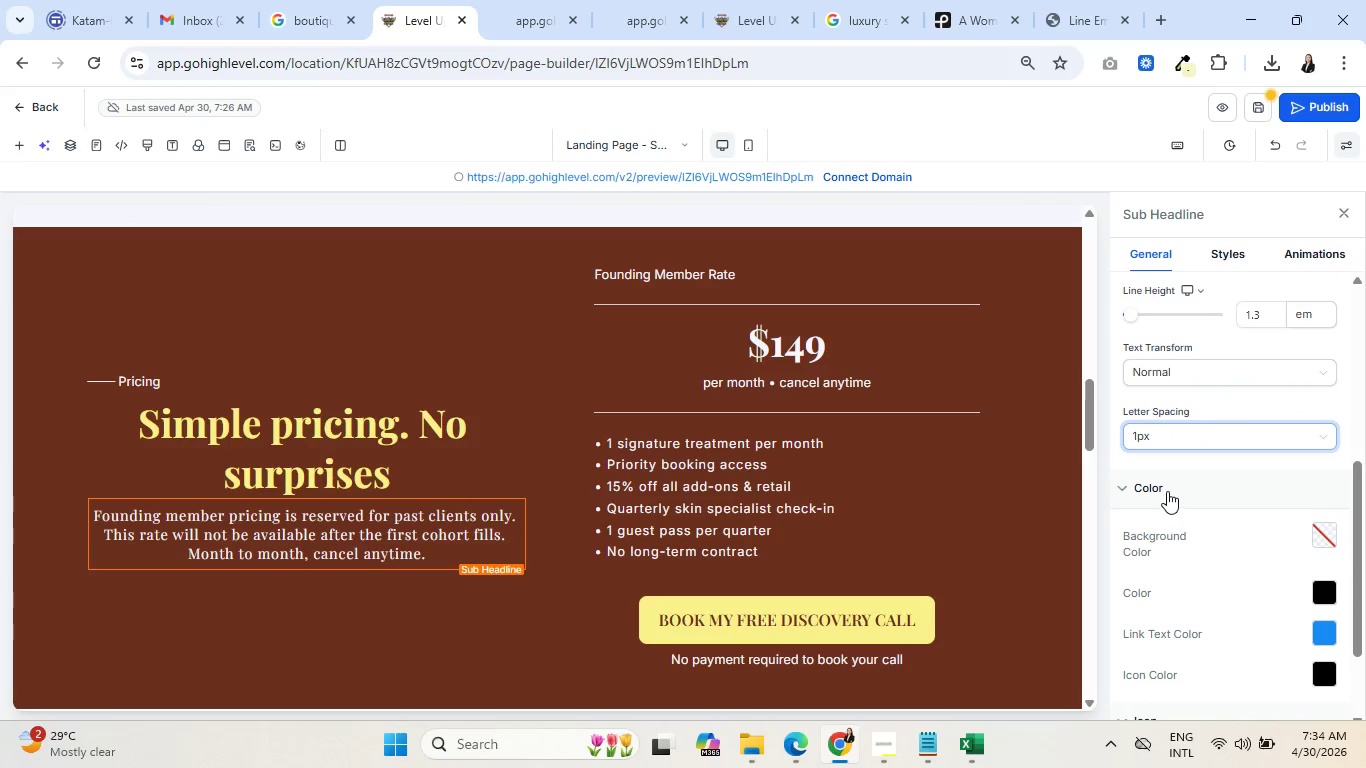 
scroll: coordinate [1185, 471], scroll_direction: up, amount: 3.0
 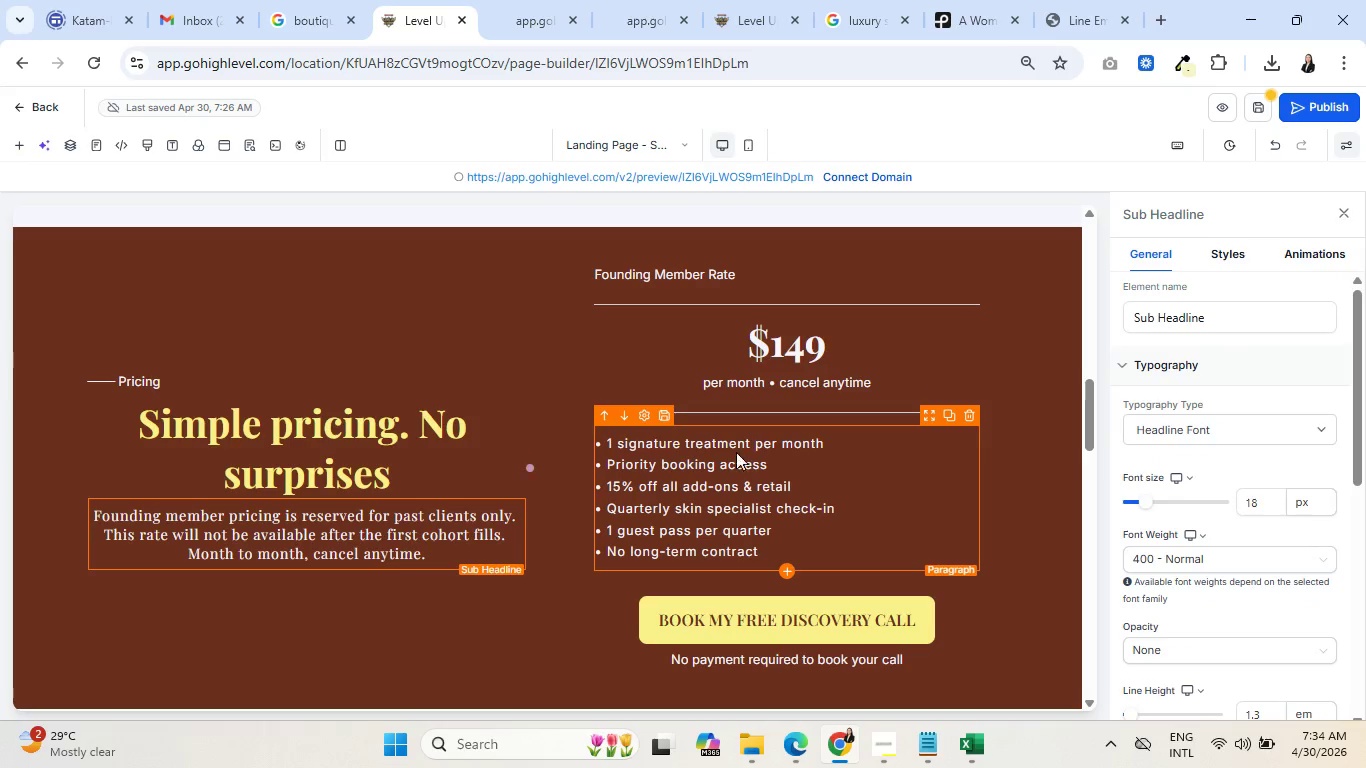 
left_click([729, 447])
 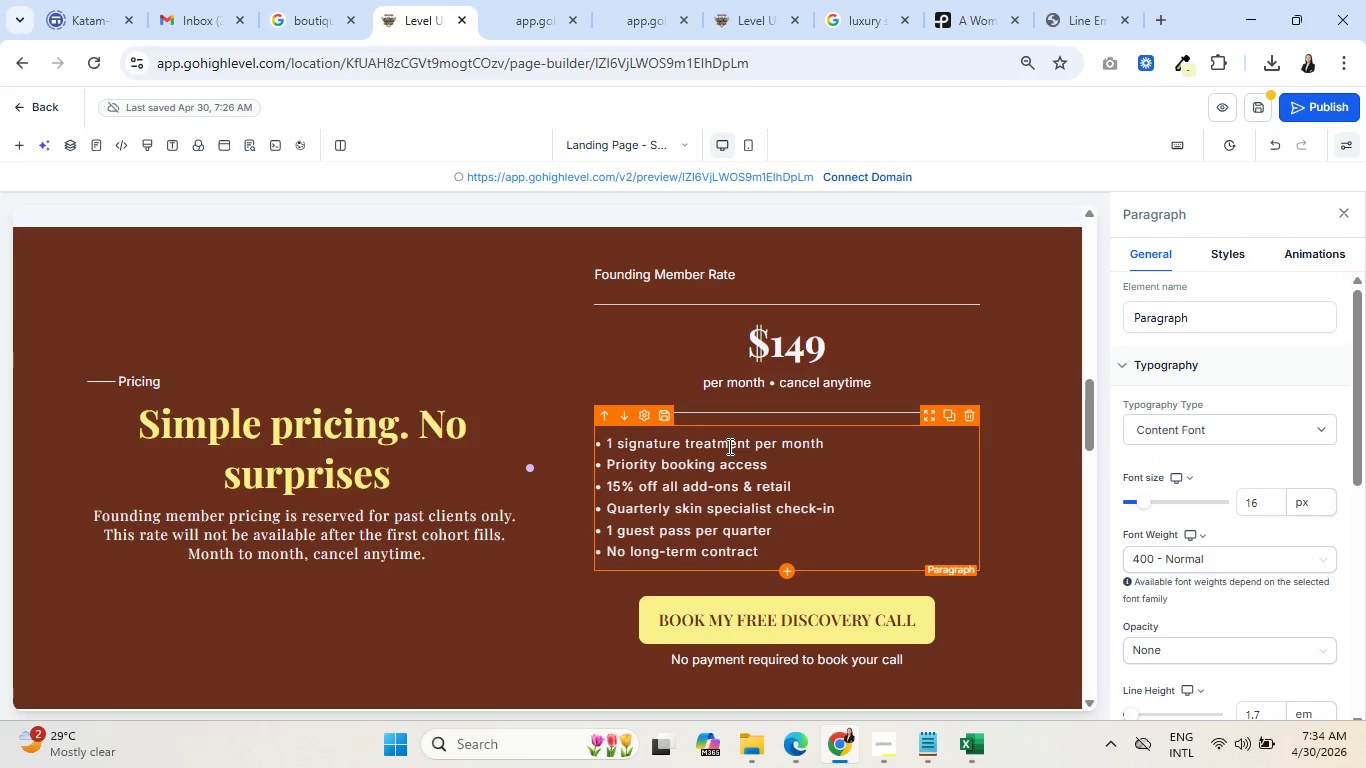 
wait(8.08)
 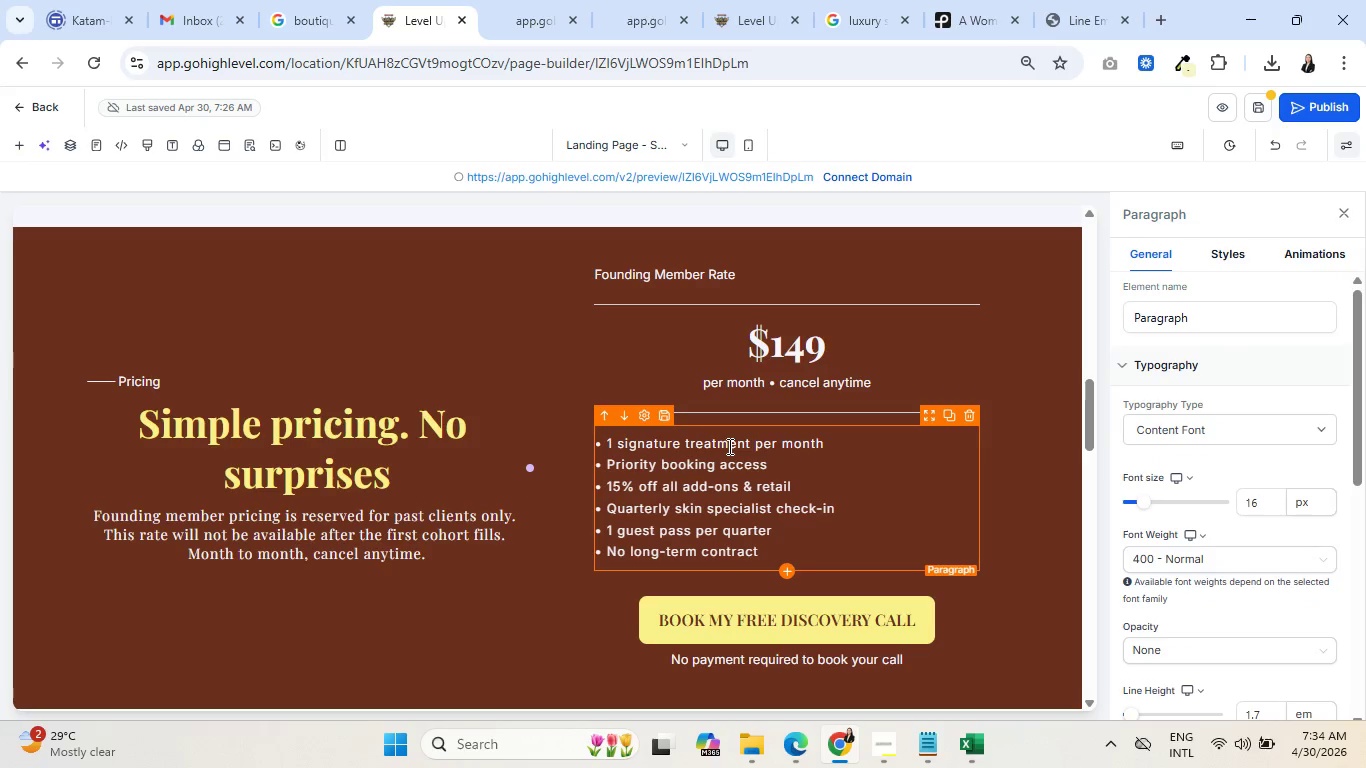 
left_click([274, 548])
 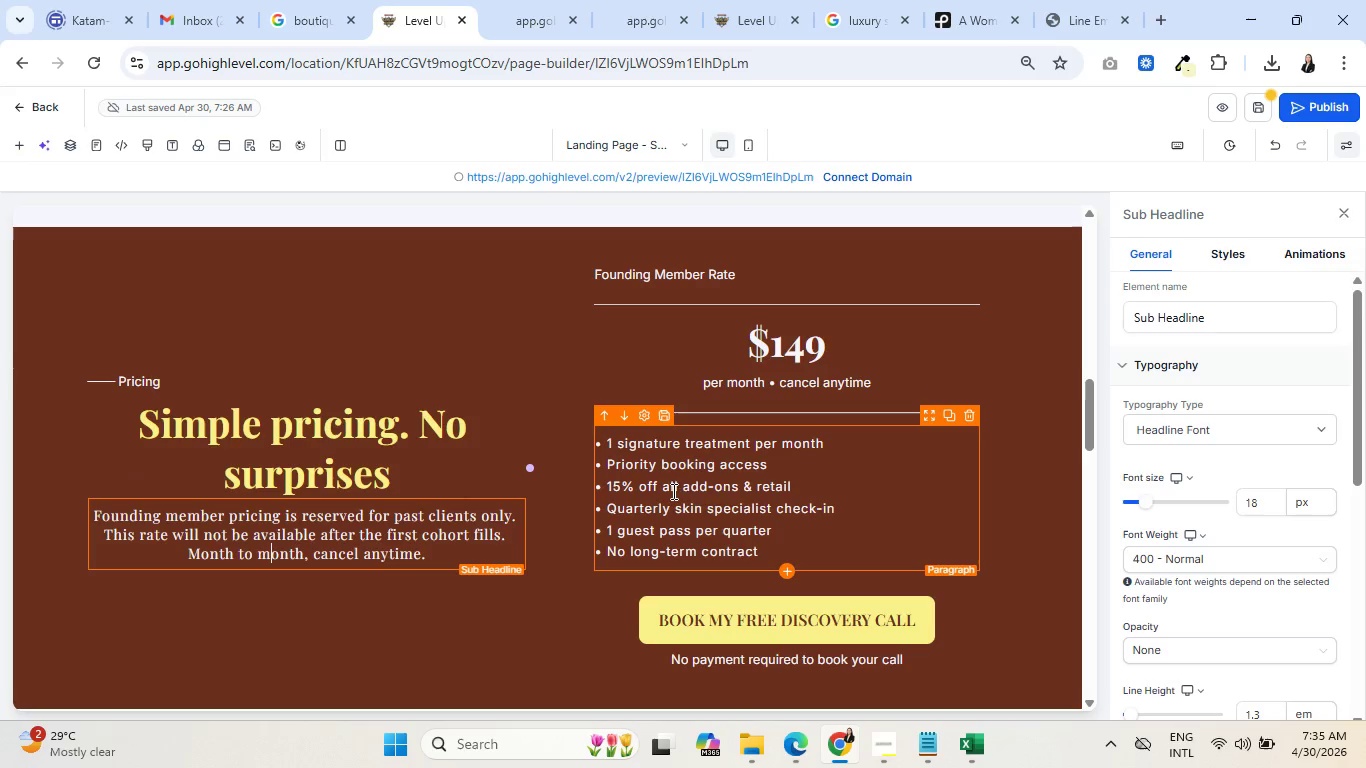 
left_click([679, 488])
 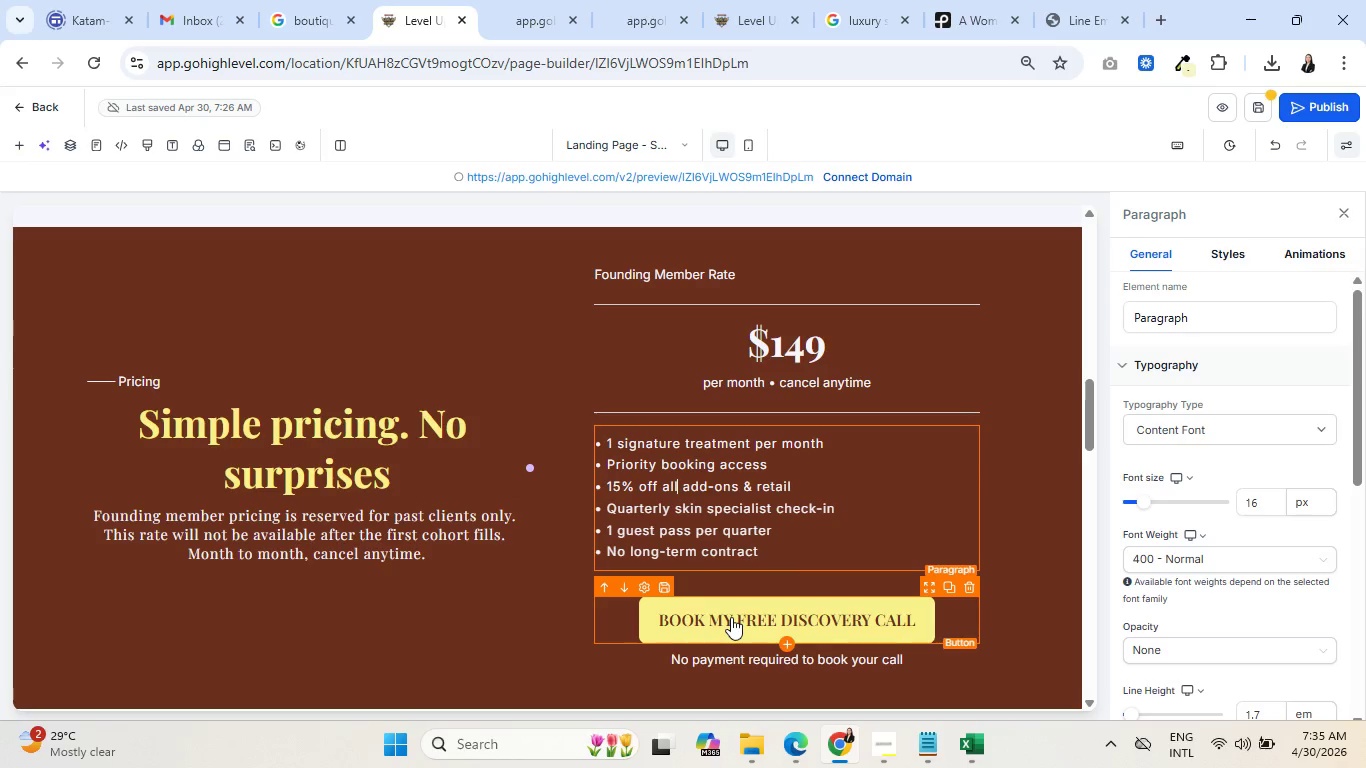 
left_click([731, 617])
 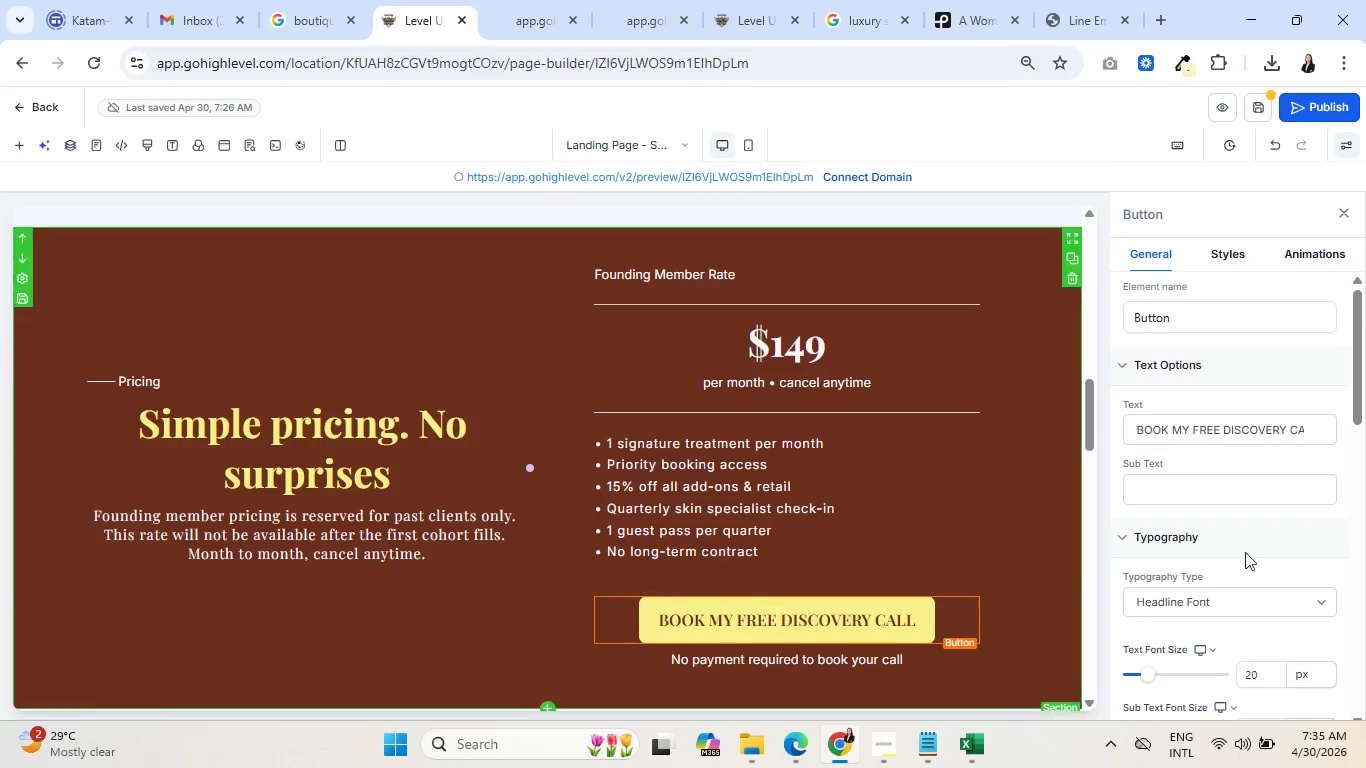 
scroll: coordinate [287, 504], scroll_direction: down, amount: 22.0
 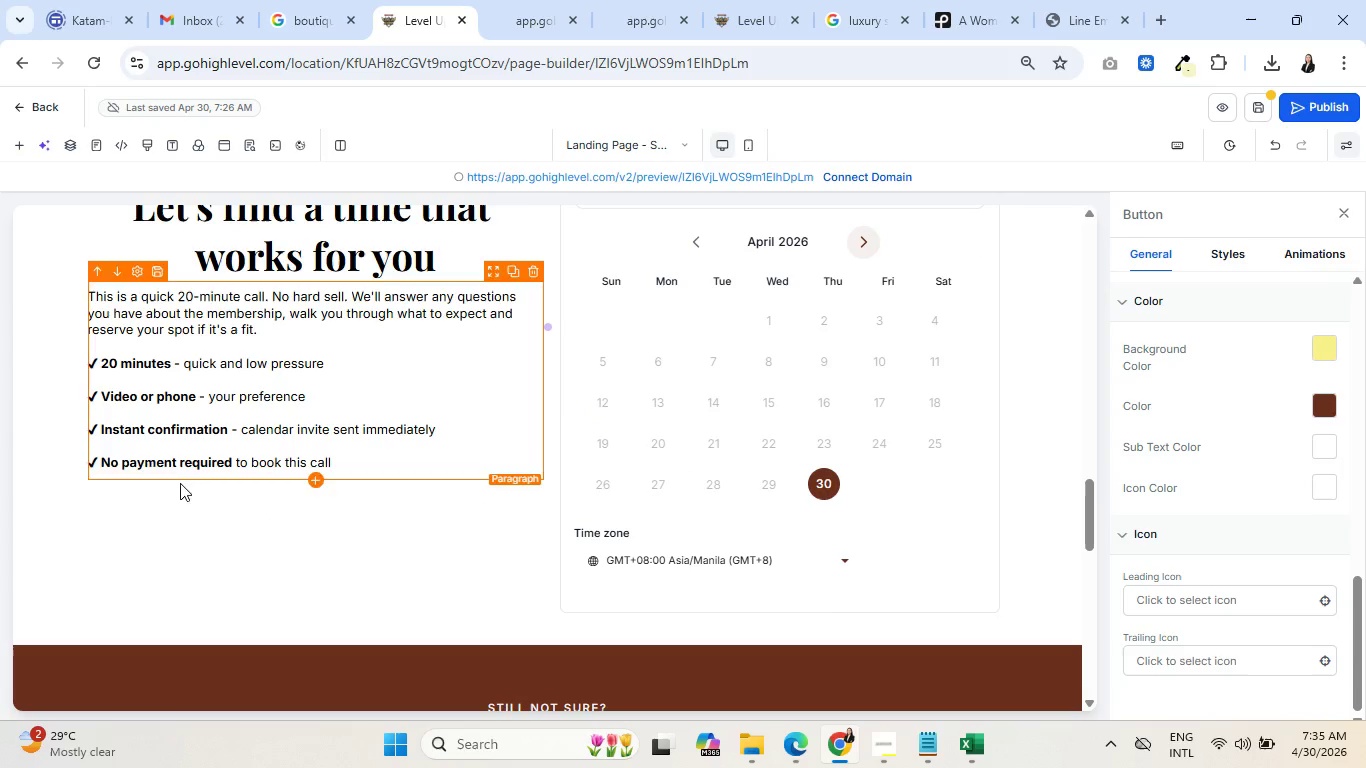 
scroll: coordinate [205, 516], scroll_direction: up, amount: 3.0
 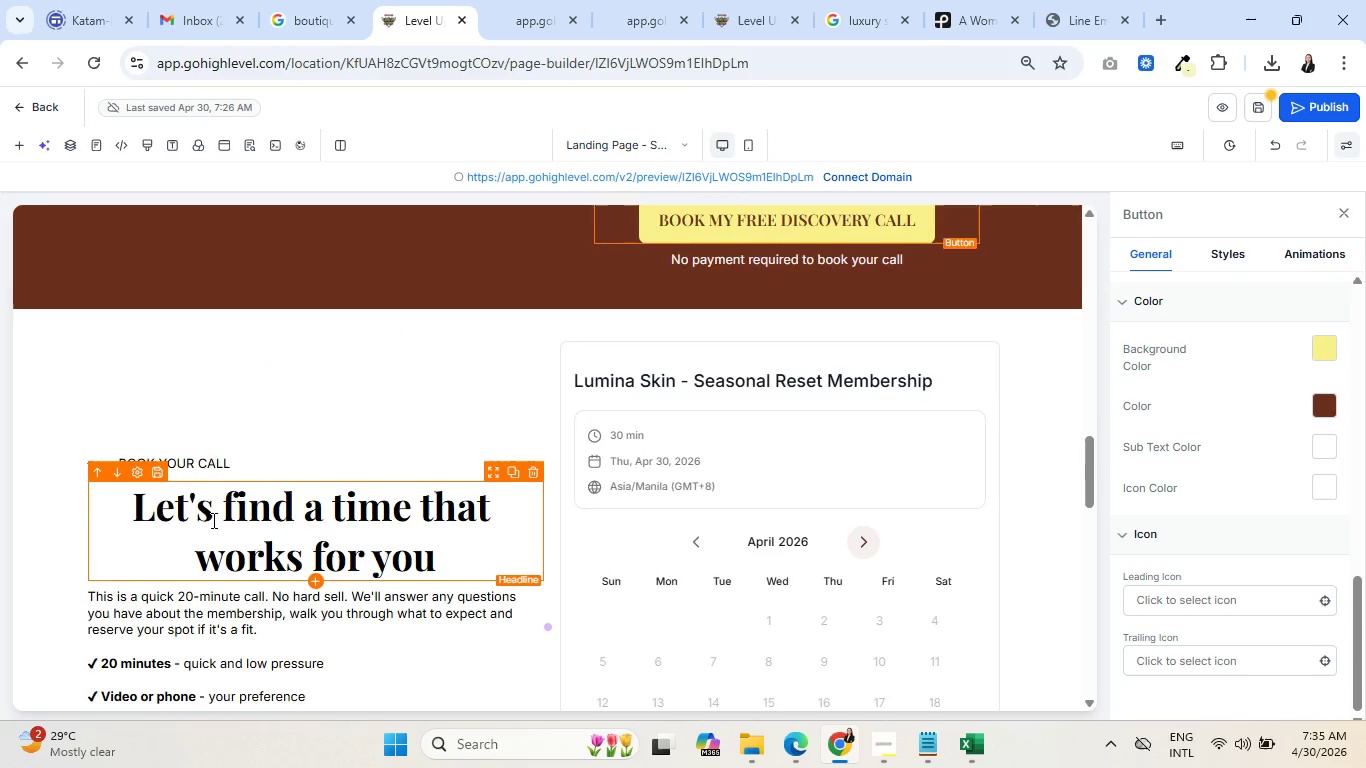 
scroll: coordinate [214, 520], scroll_direction: down, amount: 2.0
 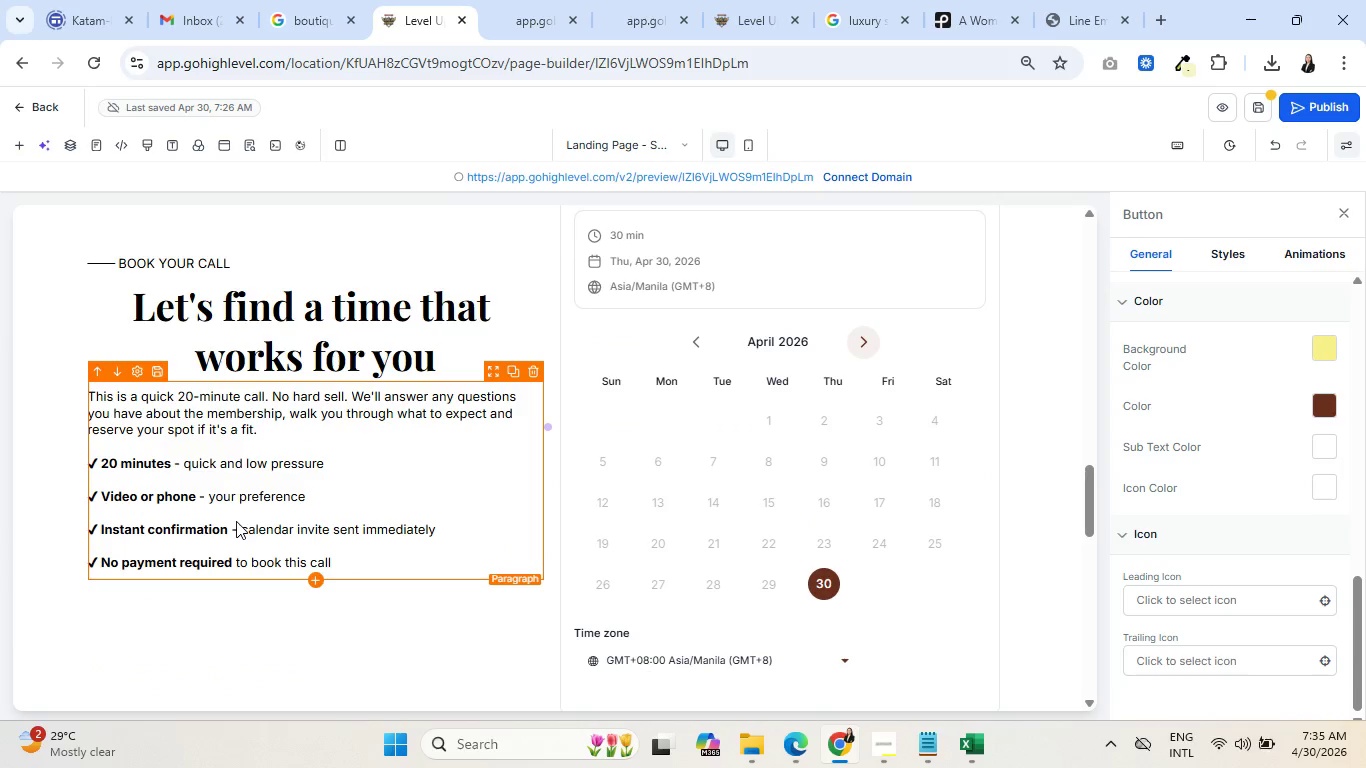 
scroll: coordinate [237, 521], scroll_direction: up, amount: 1.0
 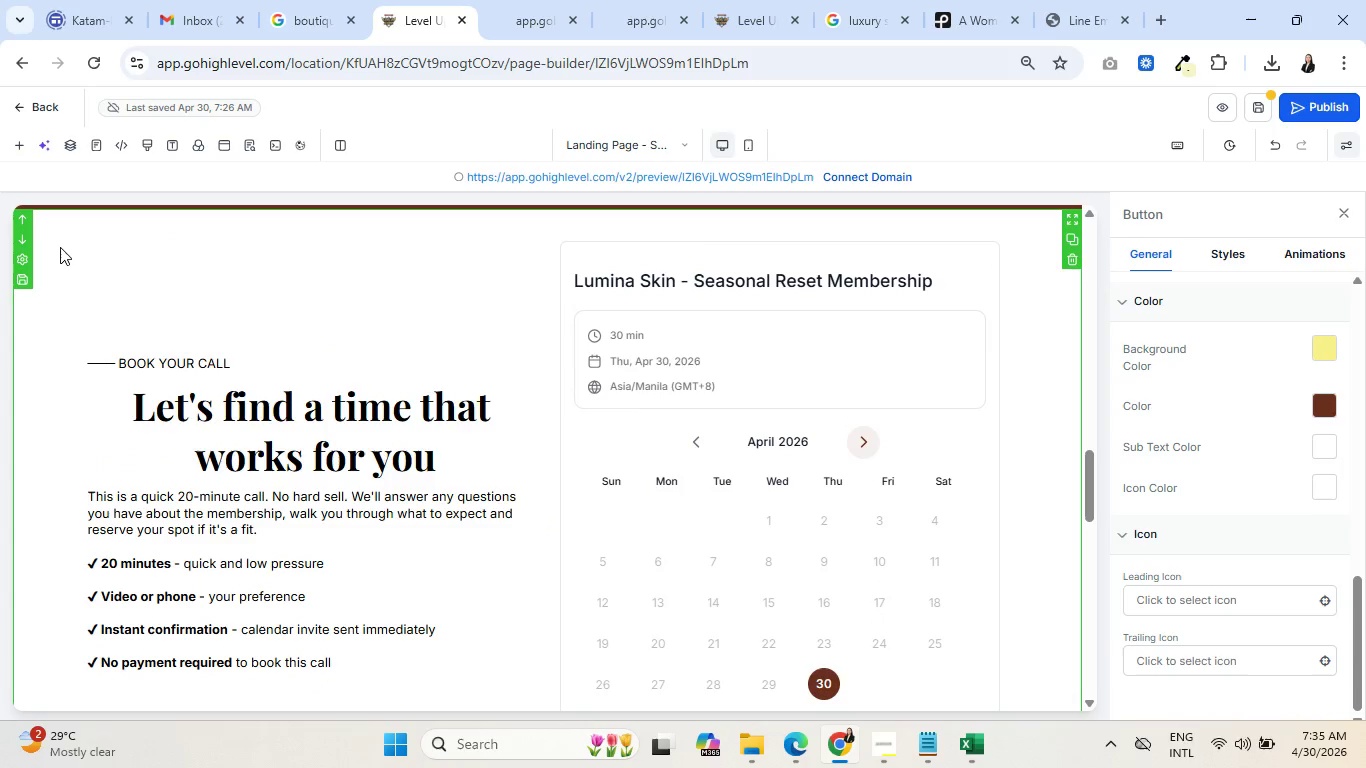 
left_click([60, 247])
 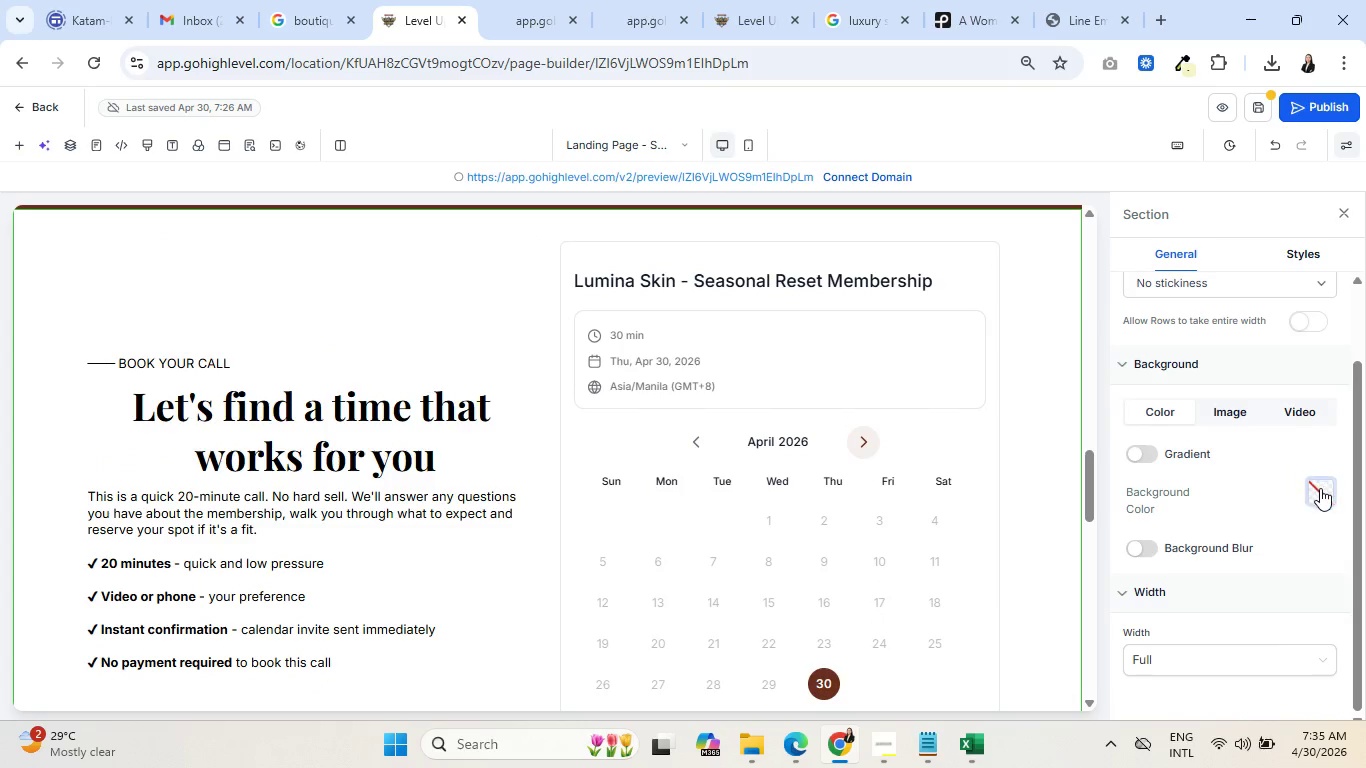 
left_click([1320, 488])
 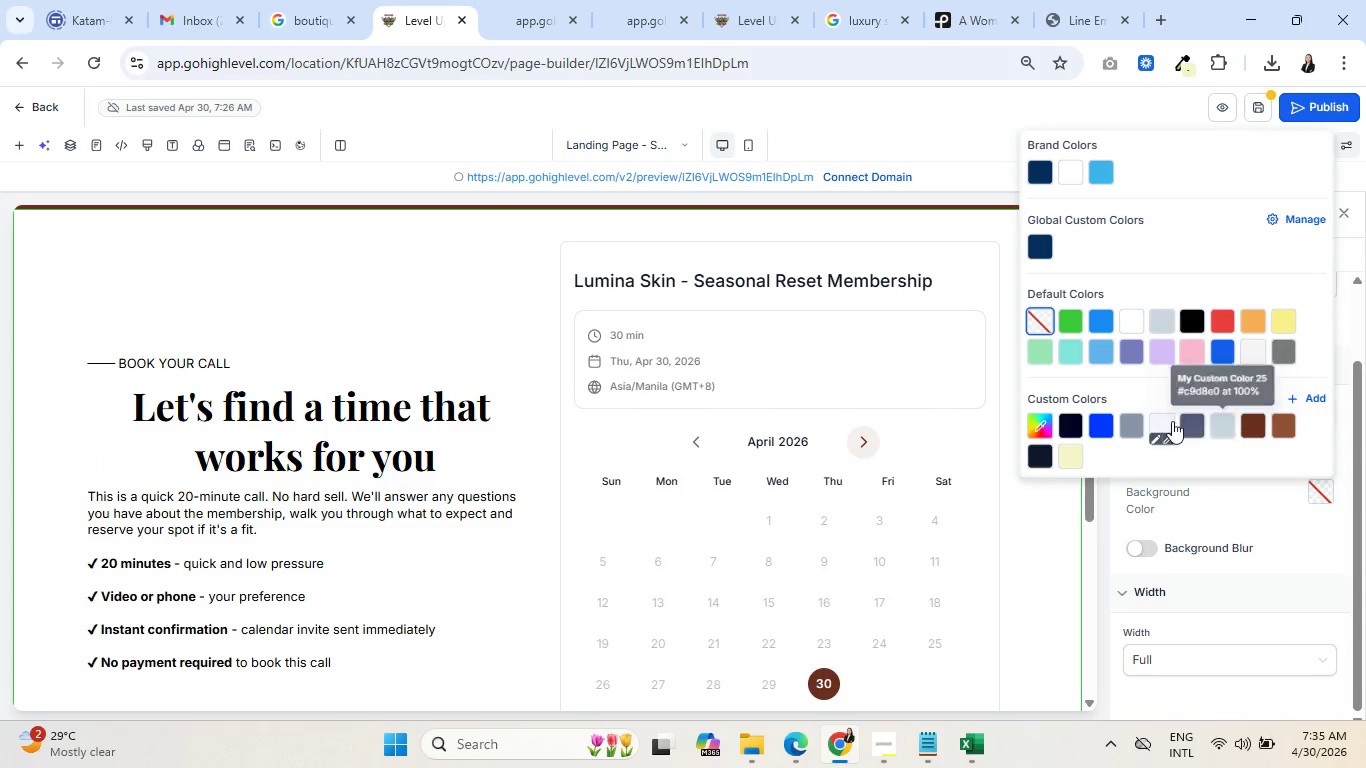 
left_click([1163, 420])
 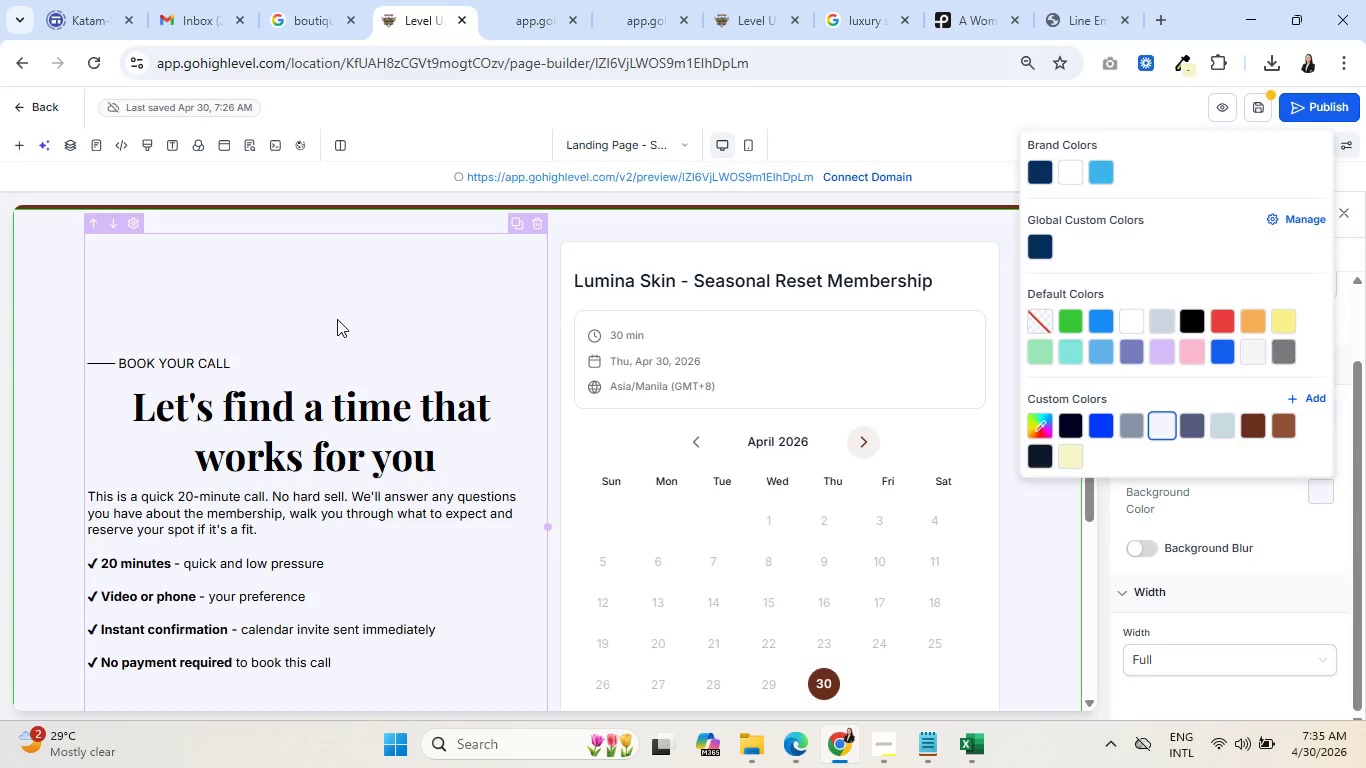 
left_click([332, 315])
 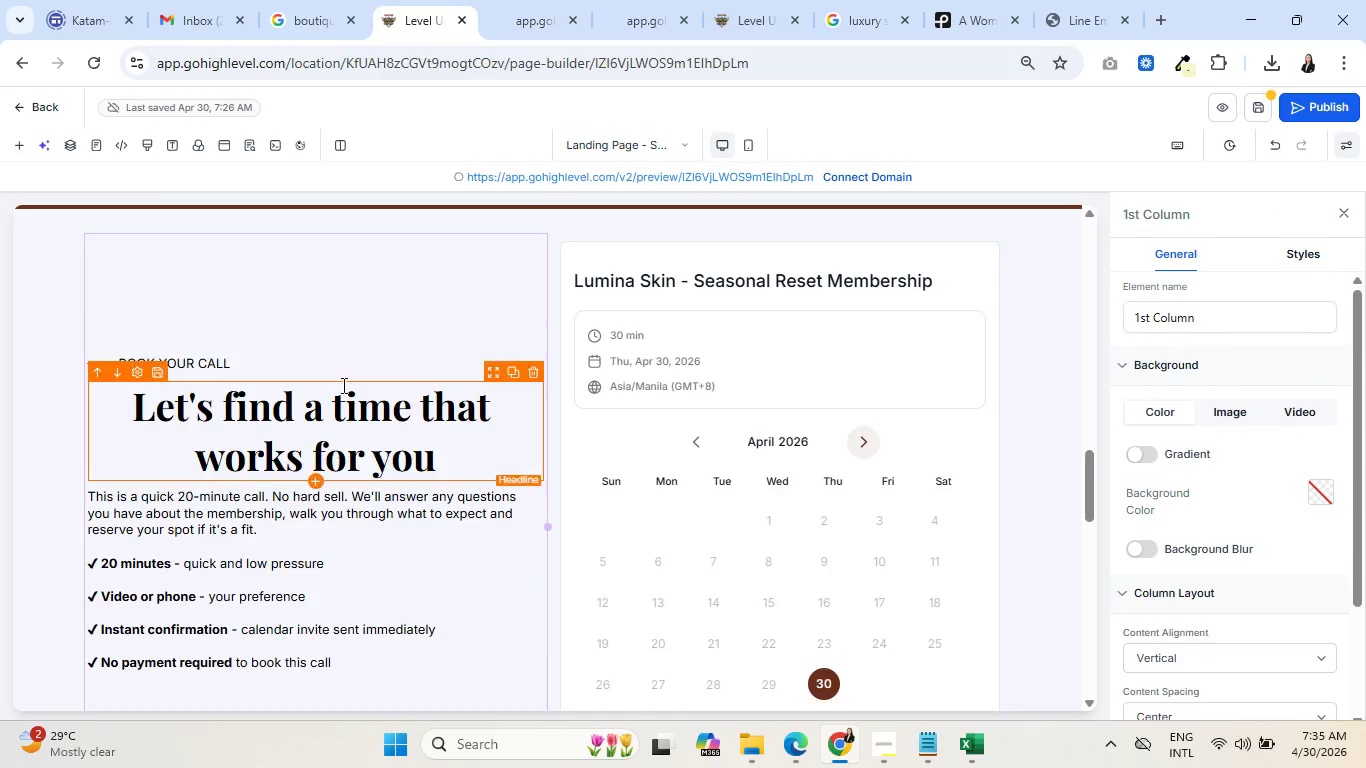 
scroll: coordinate [148, 424], scroll_direction: down, amount: 10.0
 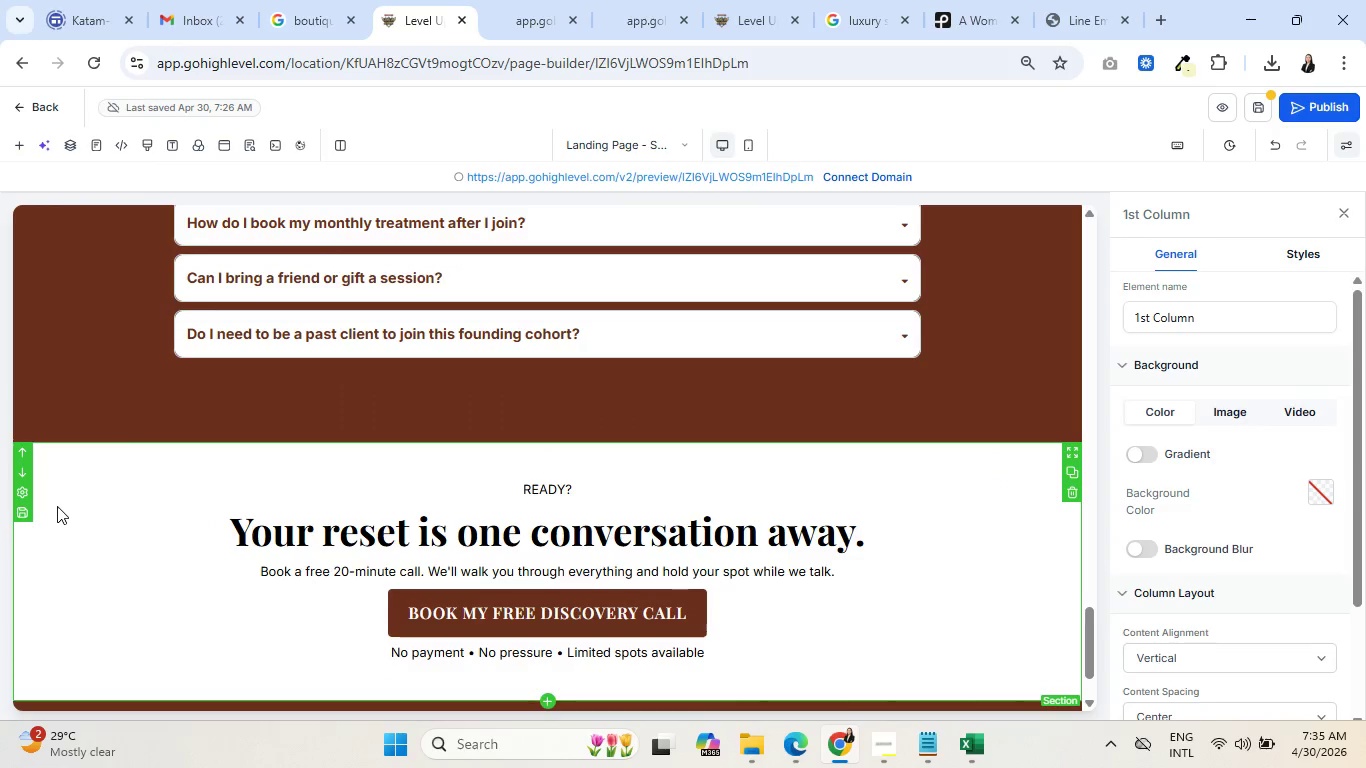 
left_click([57, 506])
 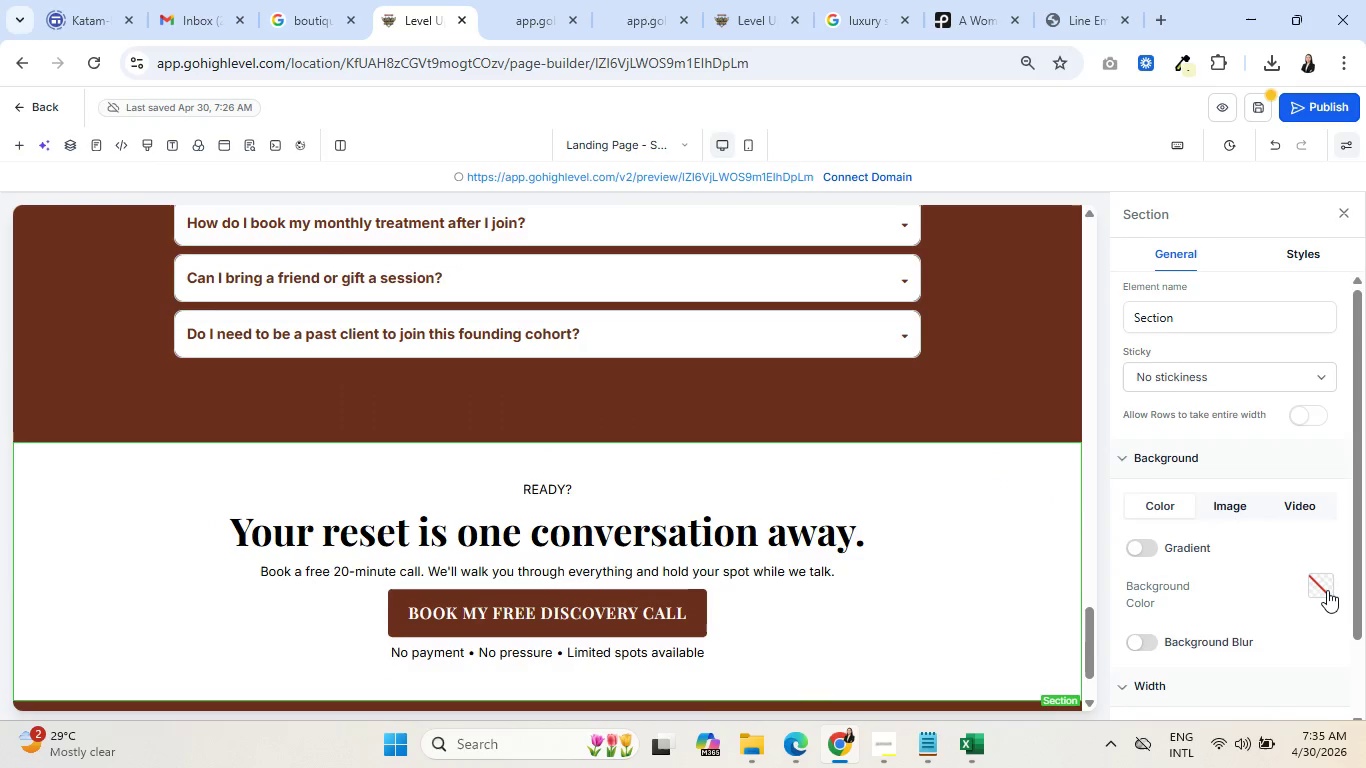 
left_click([1327, 590])
 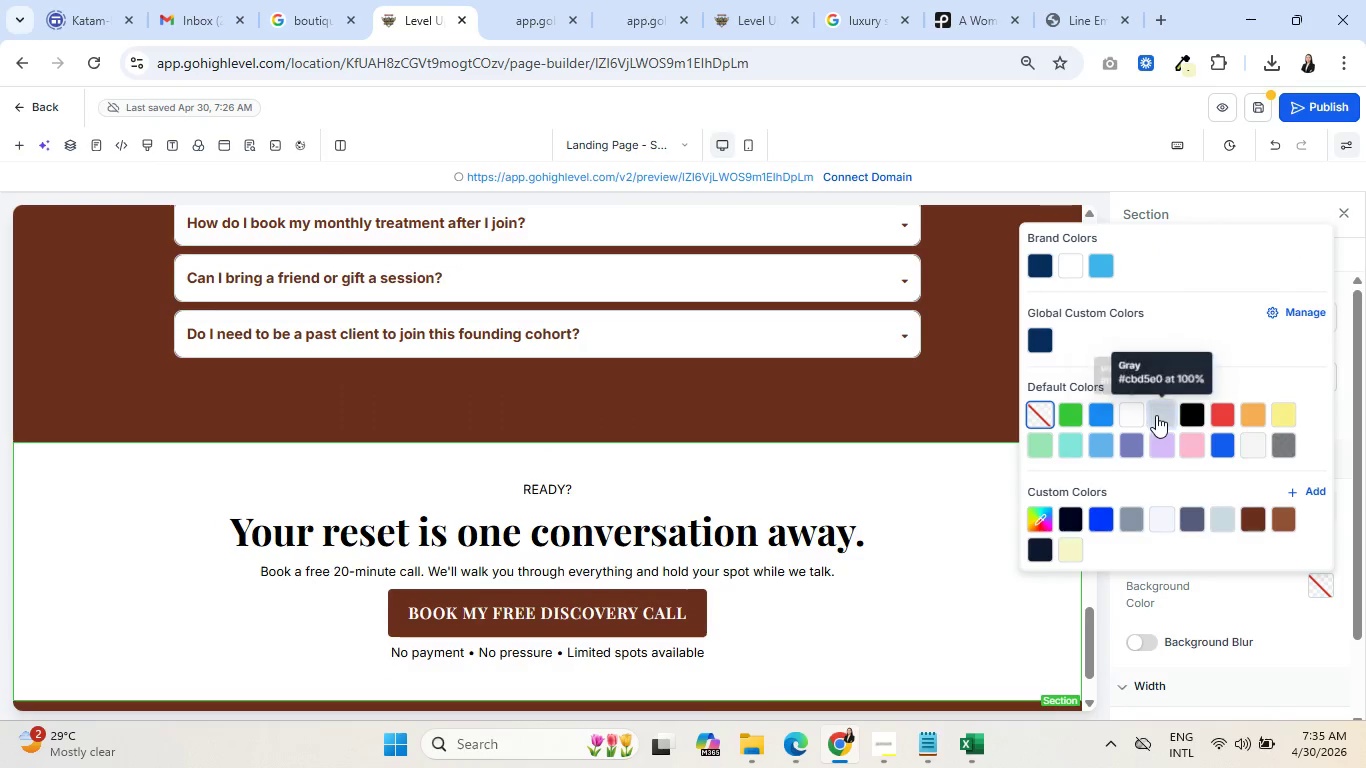 
left_click([1162, 415])
 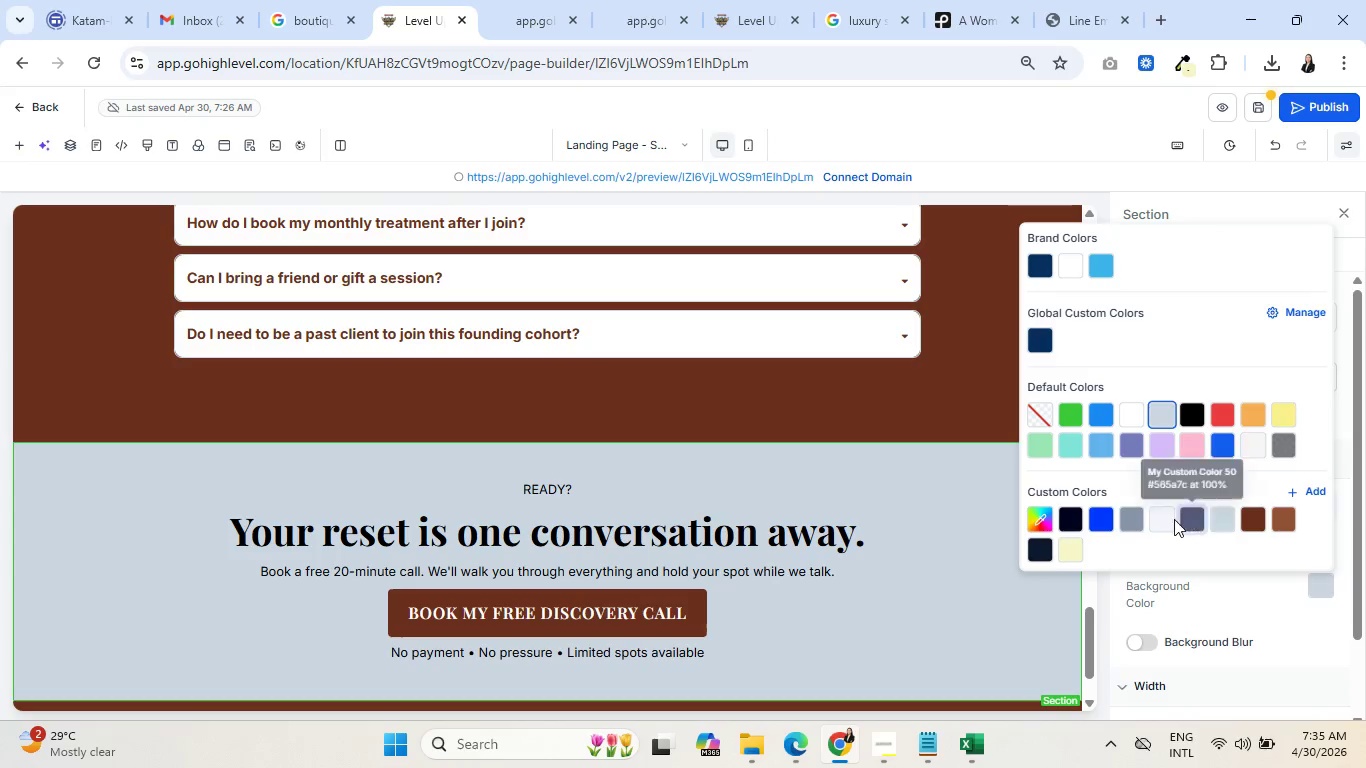 
left_click([1163, 516])
 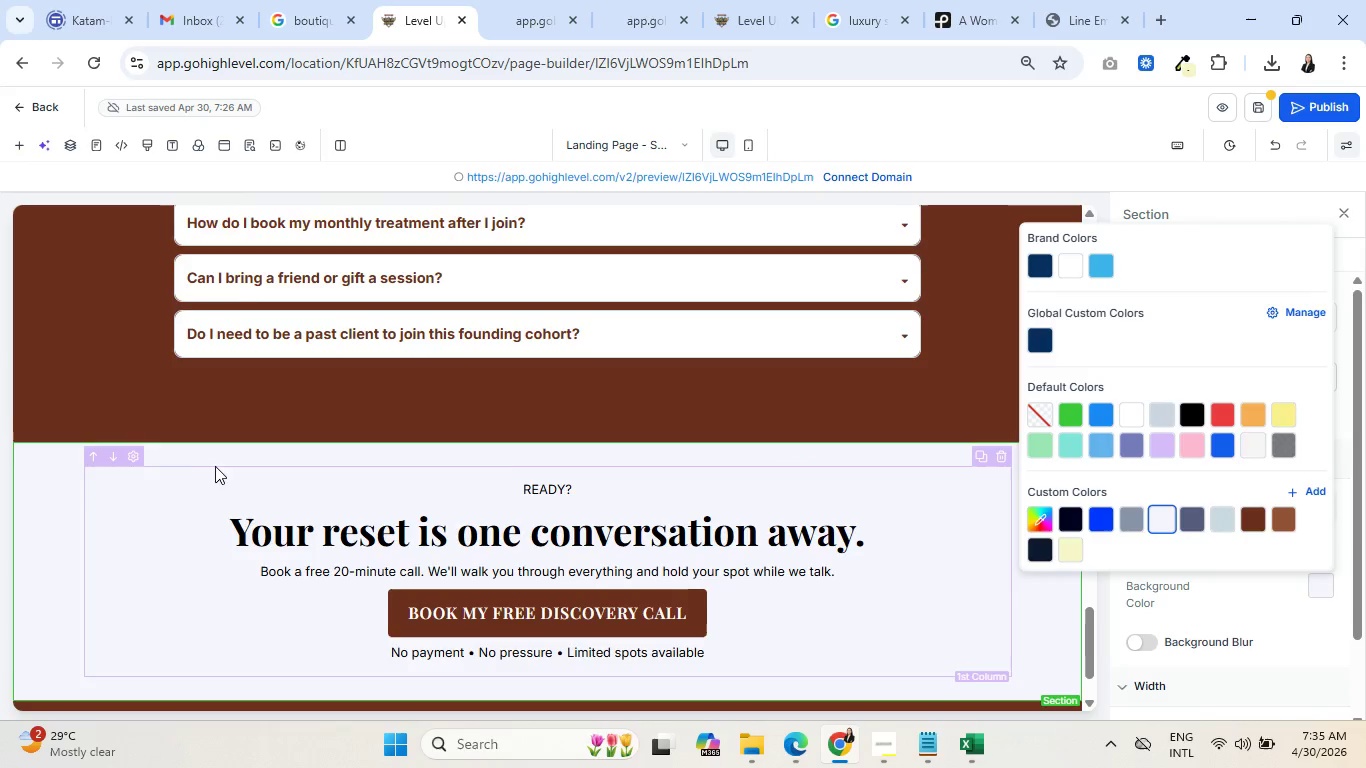 
scroll: coordinate [241, 479], scroll_direction: down, amount: 4.0
 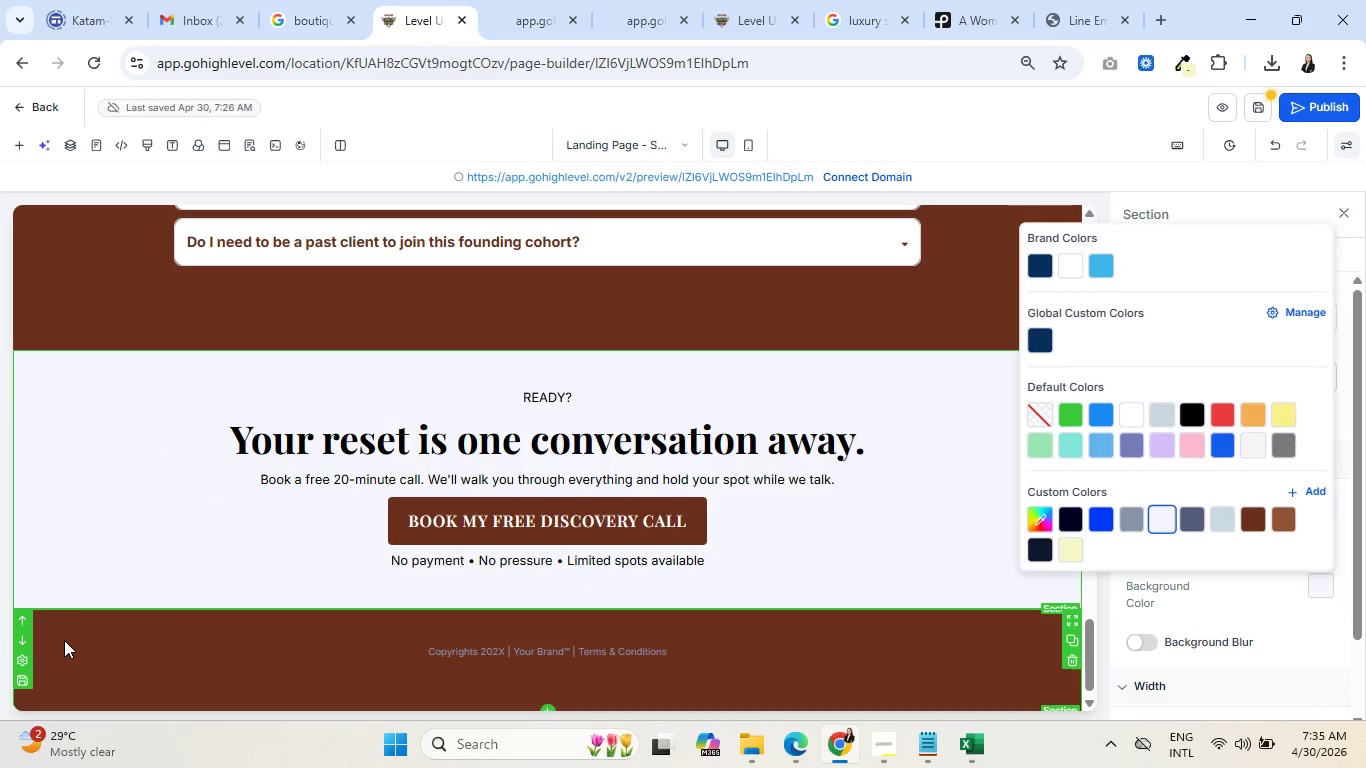 
left_click([69, 635])
 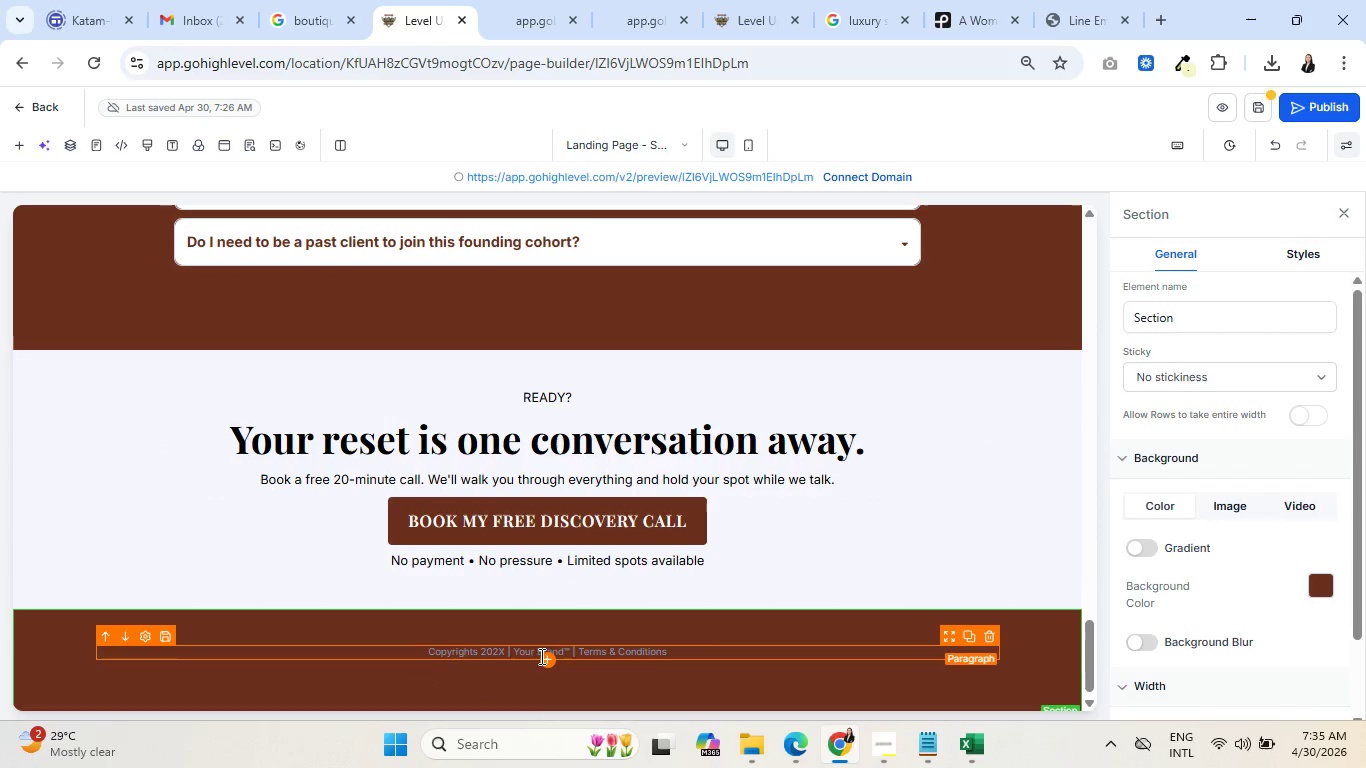 
left_click([496, 652])
 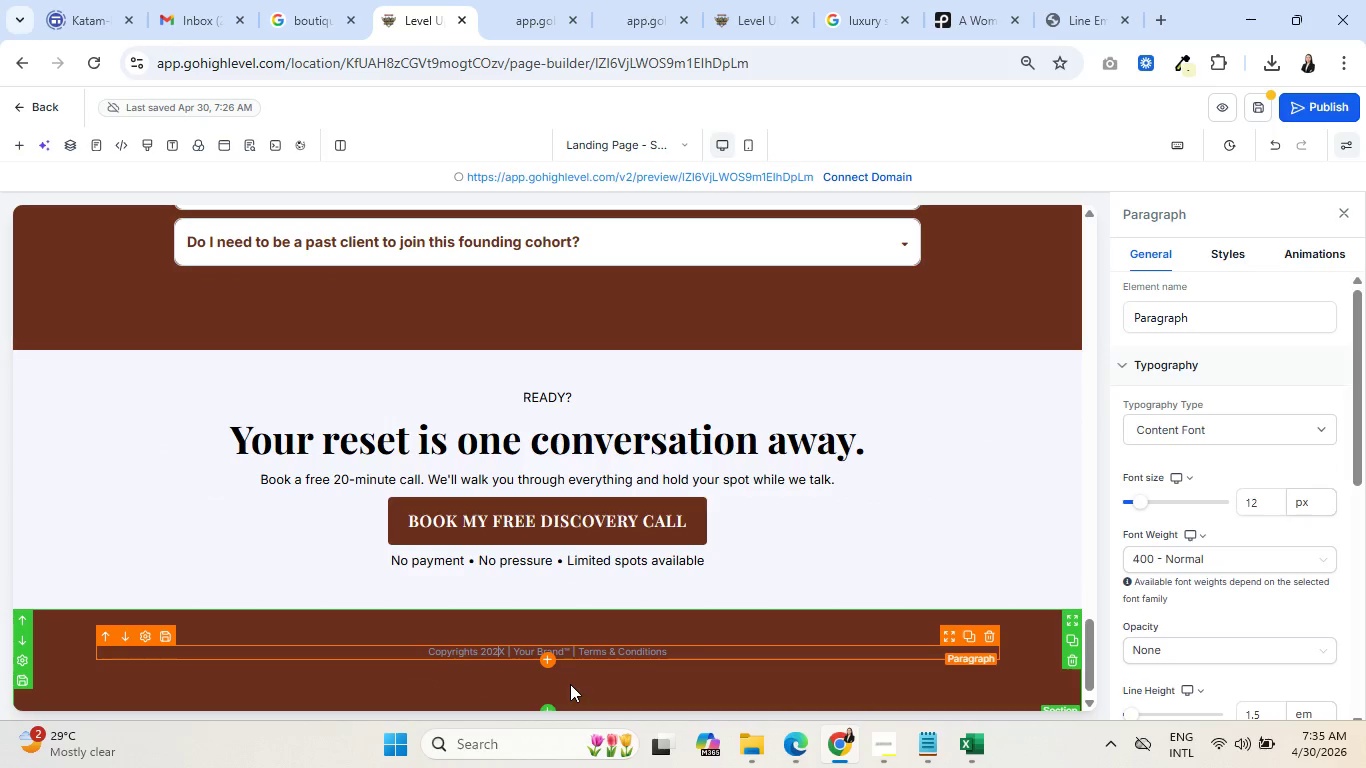 
key(Backspace)
 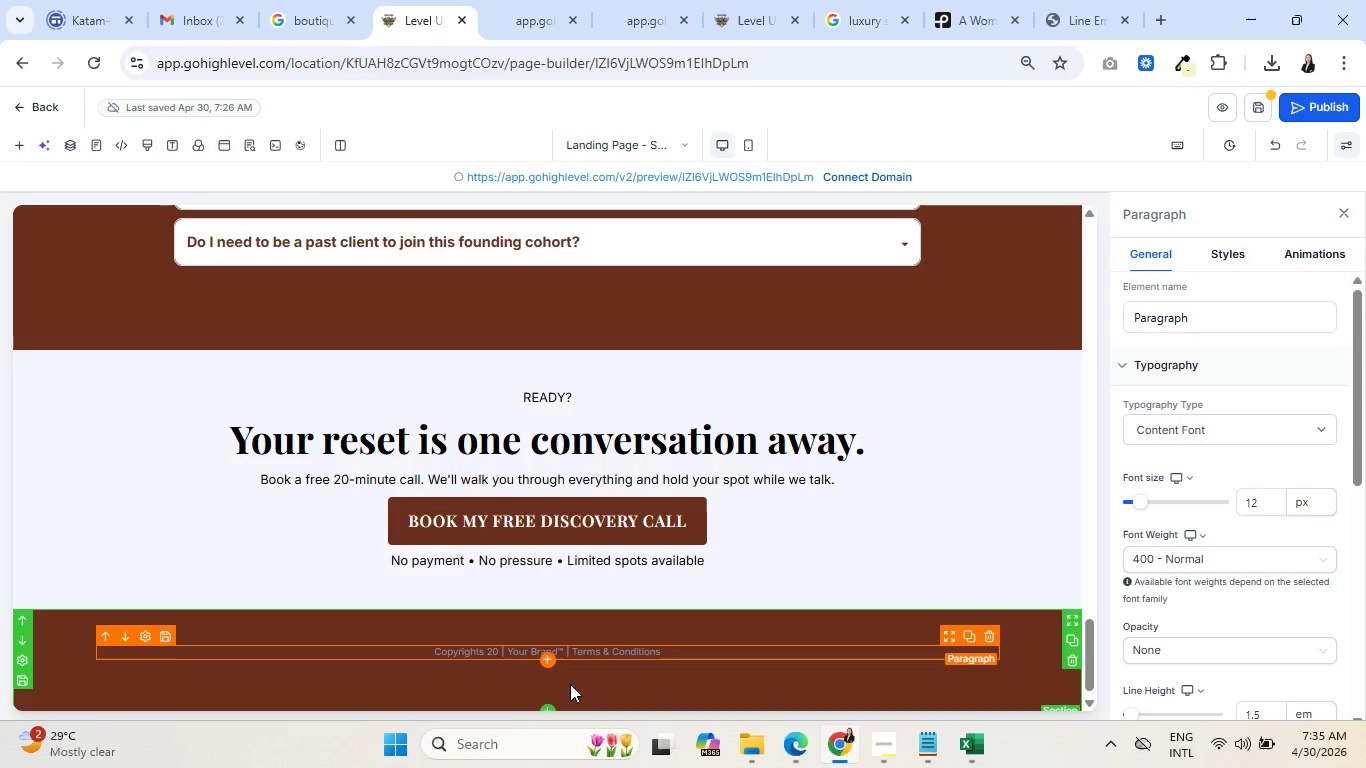 
key(Delete)
 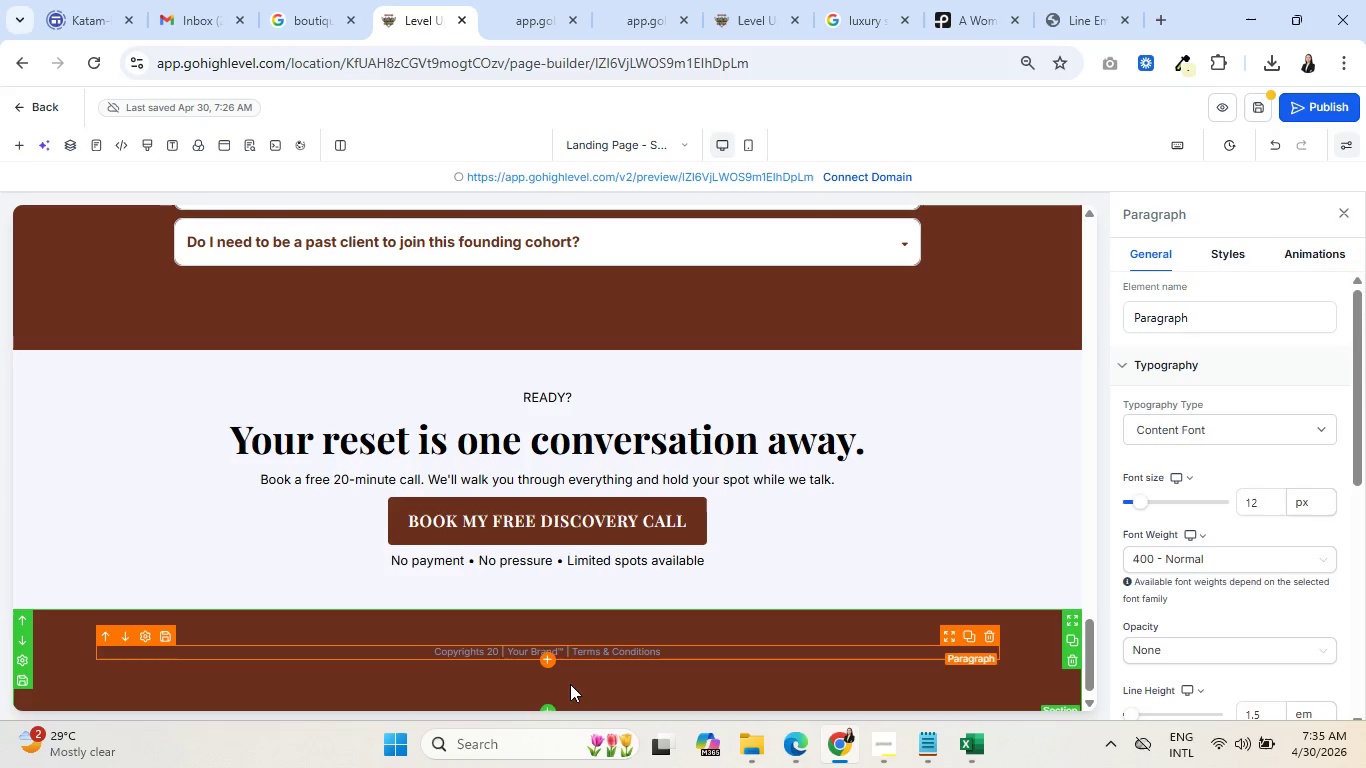 
wait(5.53)
 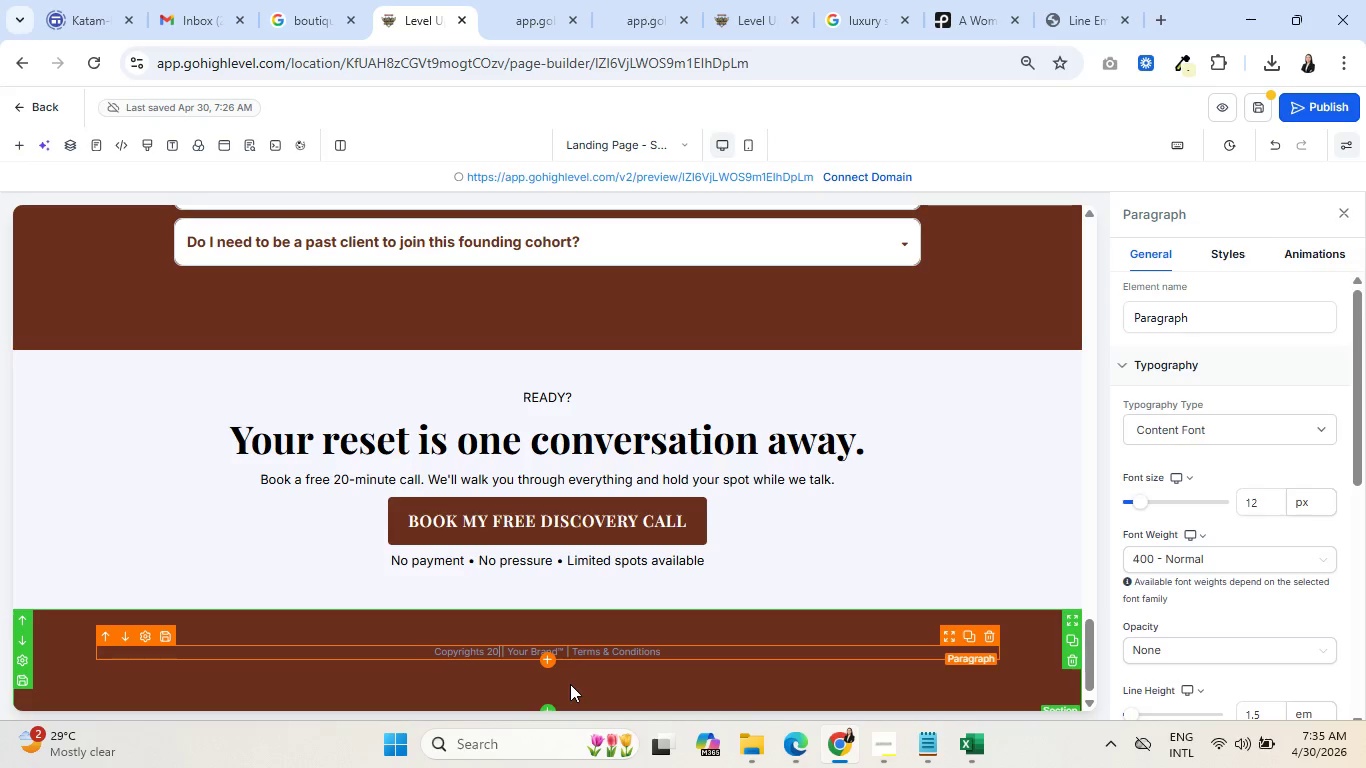 
key(Backspace)
type(015)
 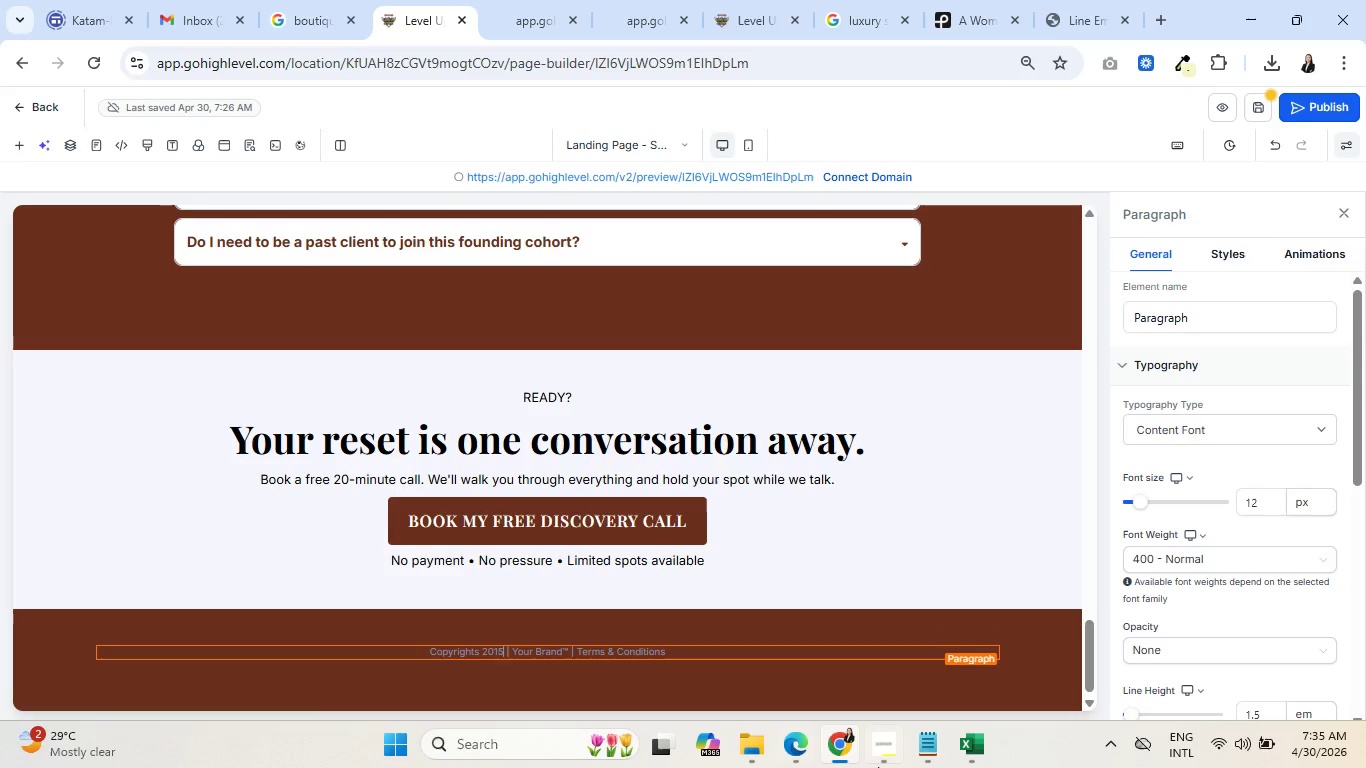 
left_click([888, 744])